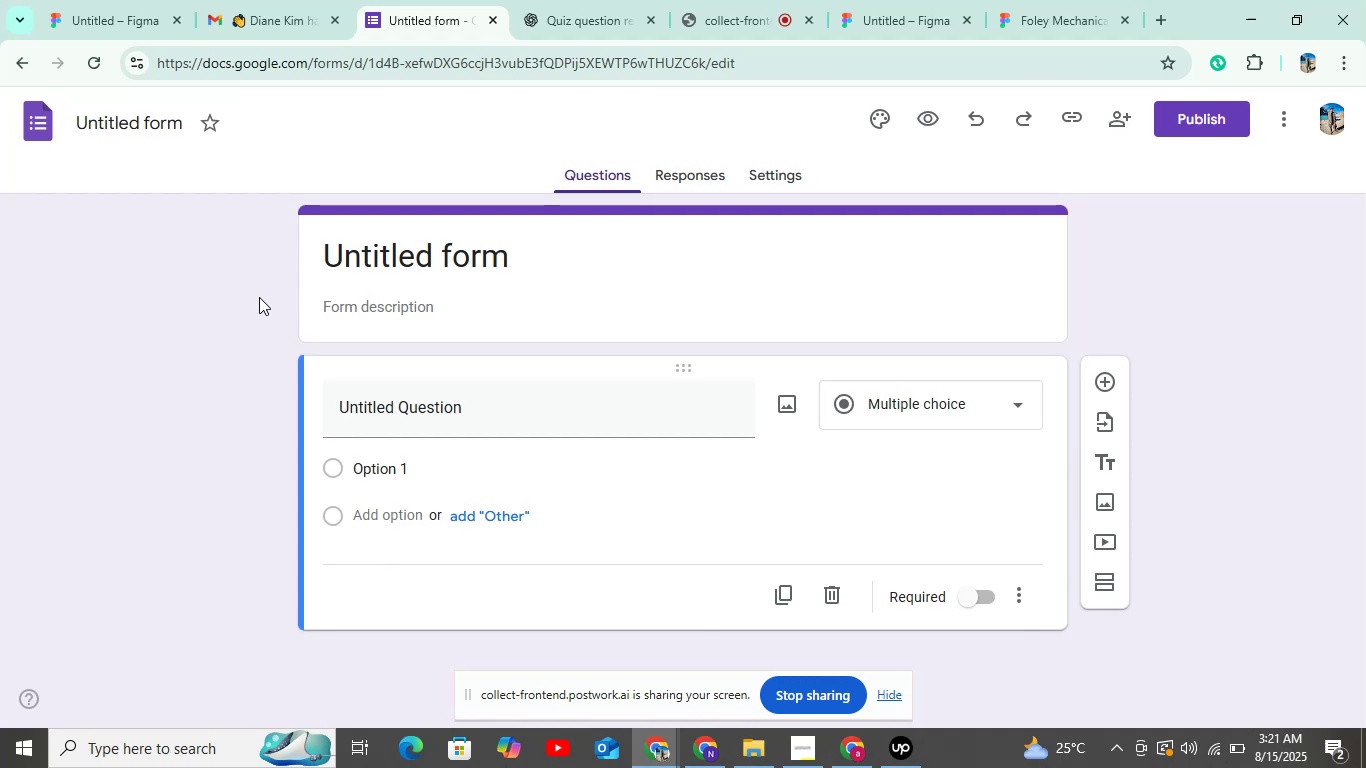 
left_click([455, 417])
 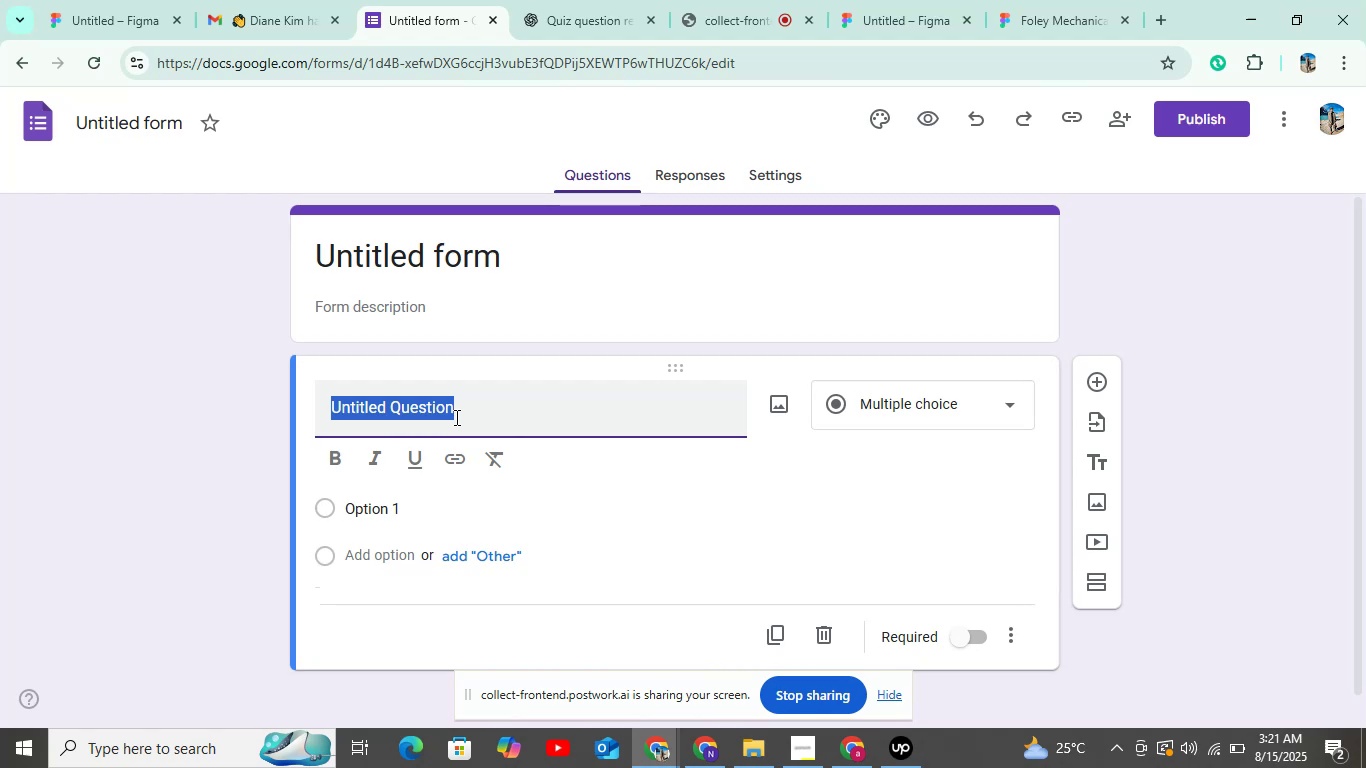 
wait(5.85)
 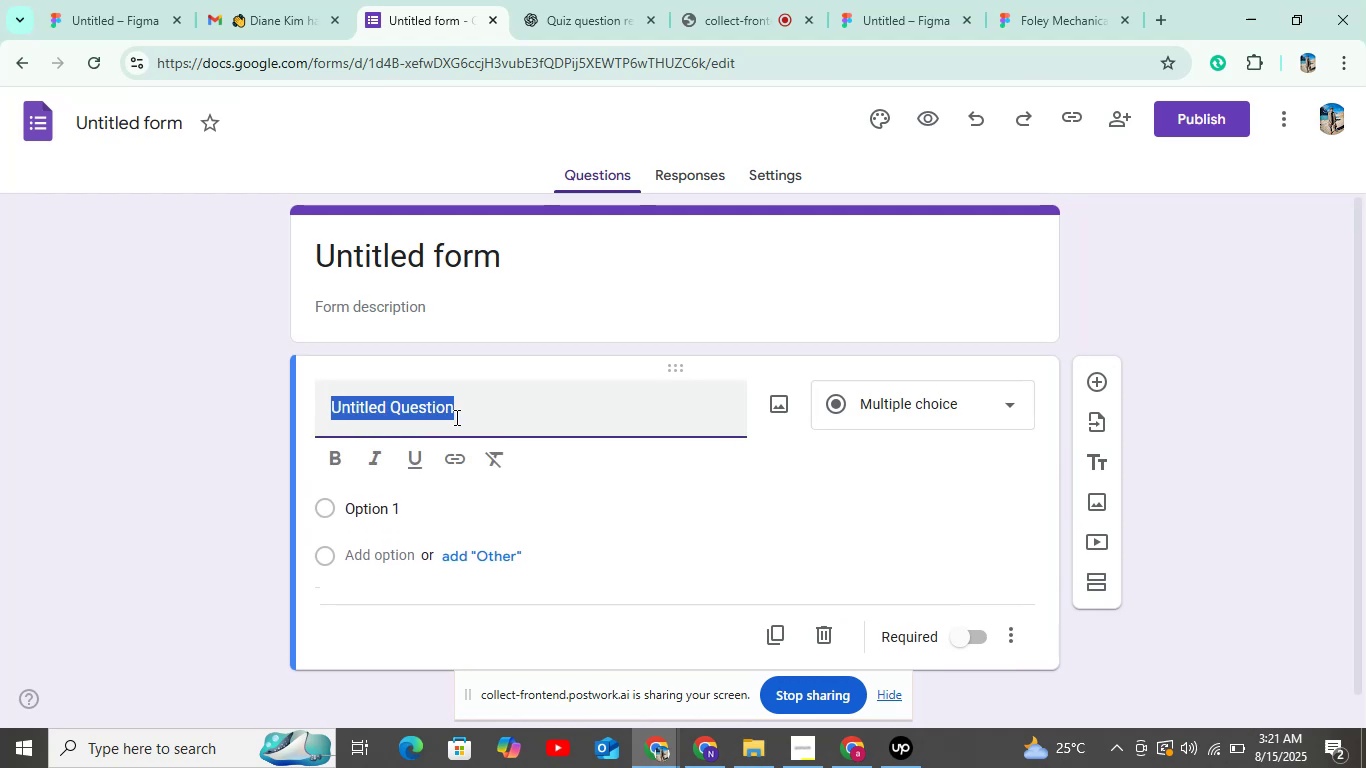 
left_click([571, 25])
 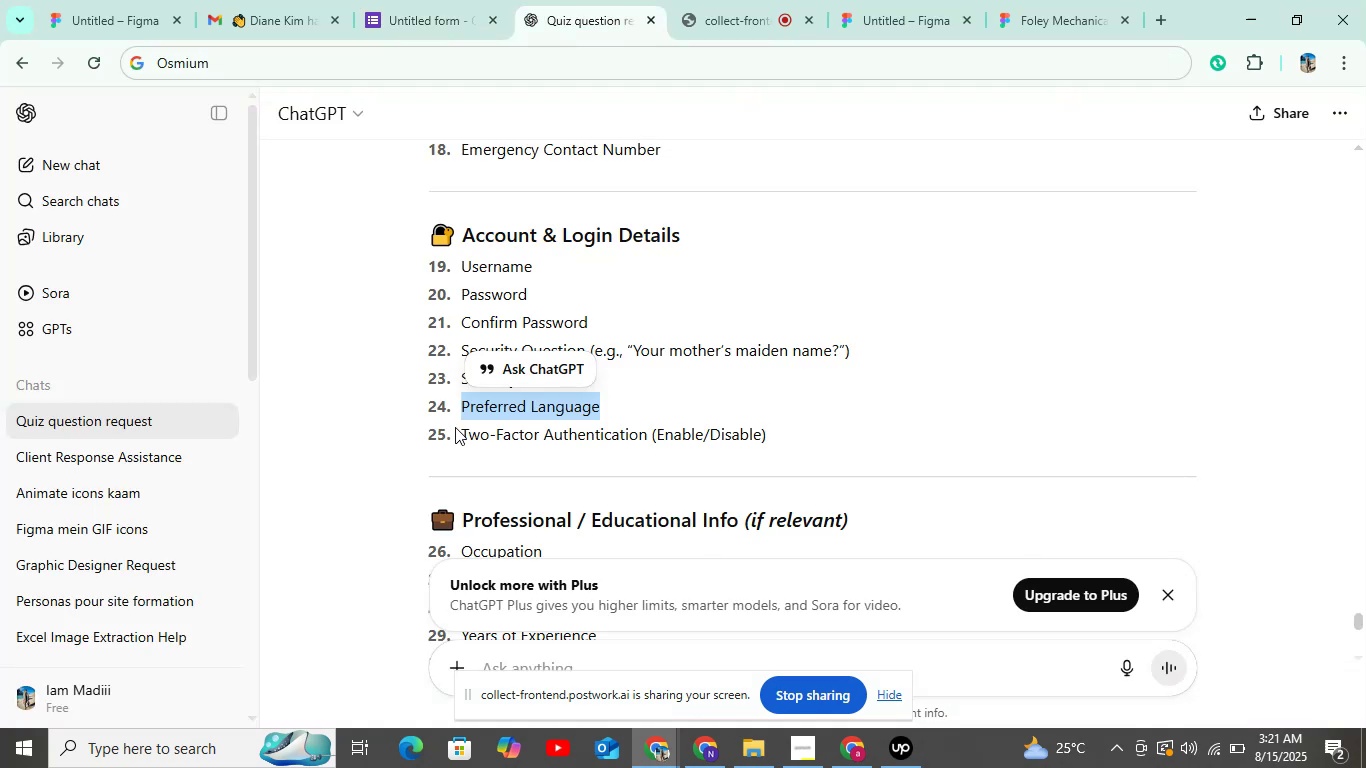 
left_click_drag(start_coordinate=[464, 429], to_coordinate=[645, 436])
 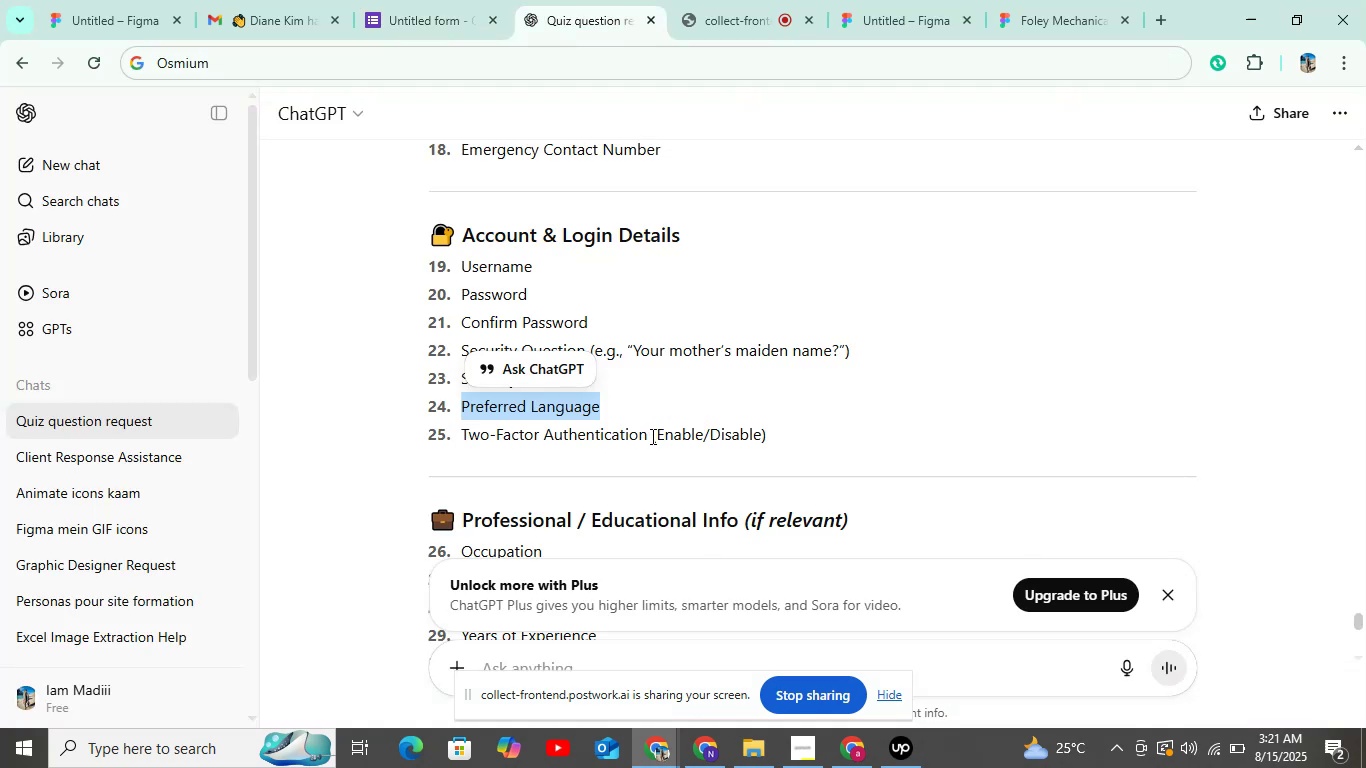 
left_click_drag(start_coordinate=[647, 436], to_coordinate=[456, 431])
 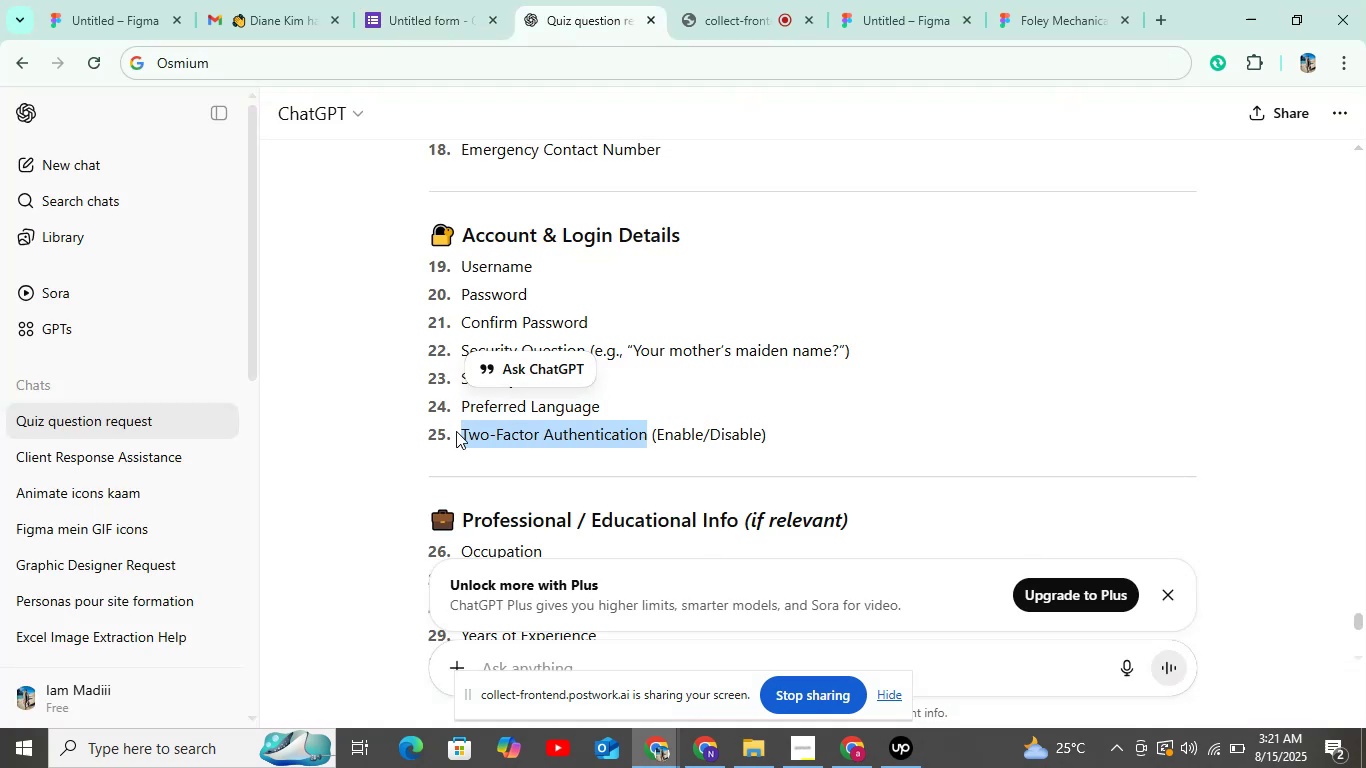 
key(Control+C)
 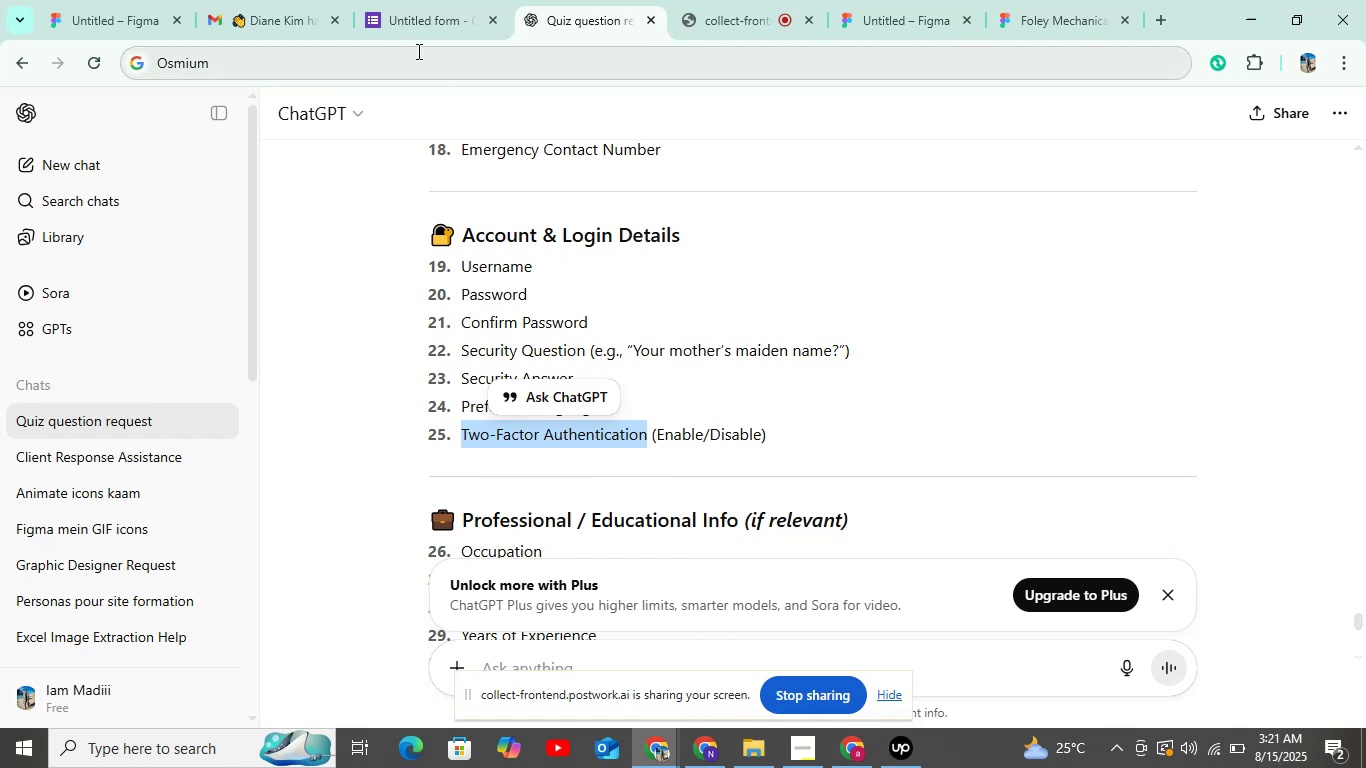 
left_click([414, 16])
 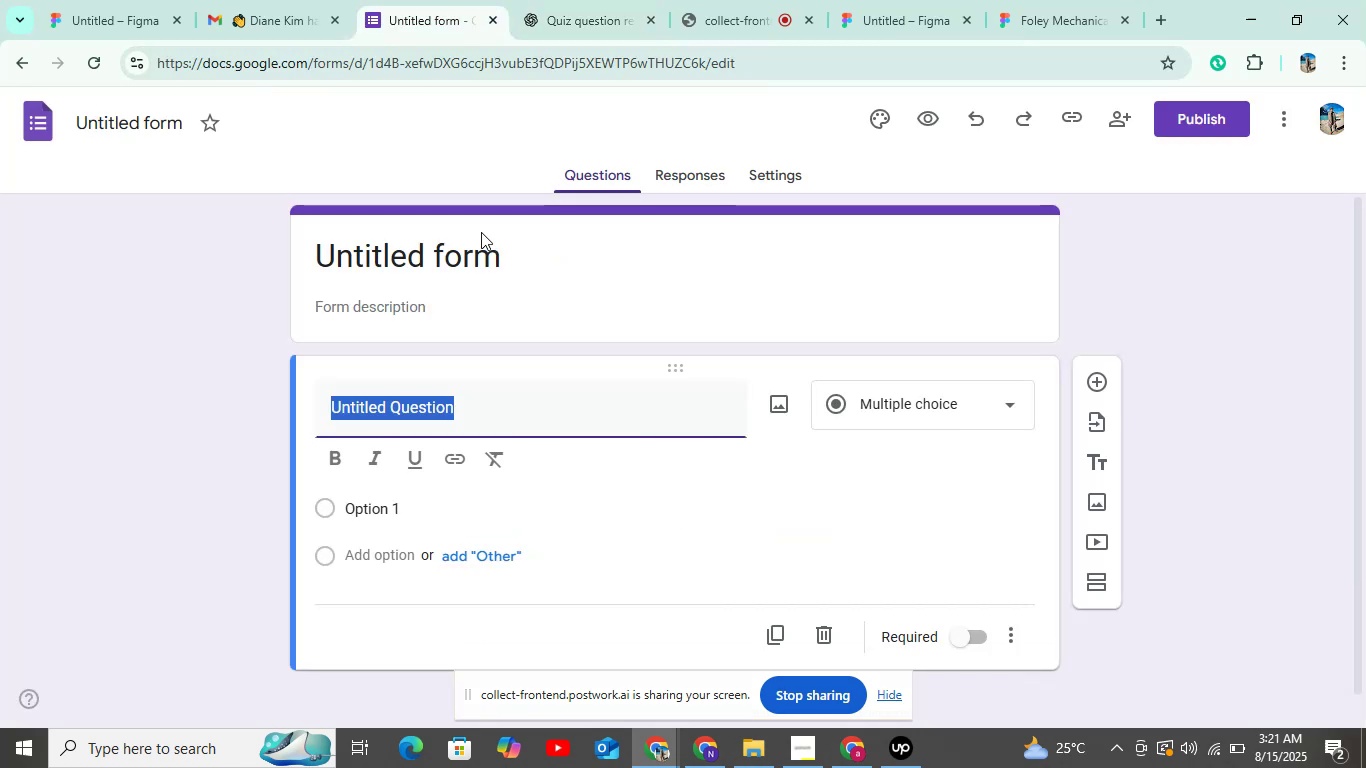 
key(Control+V)
 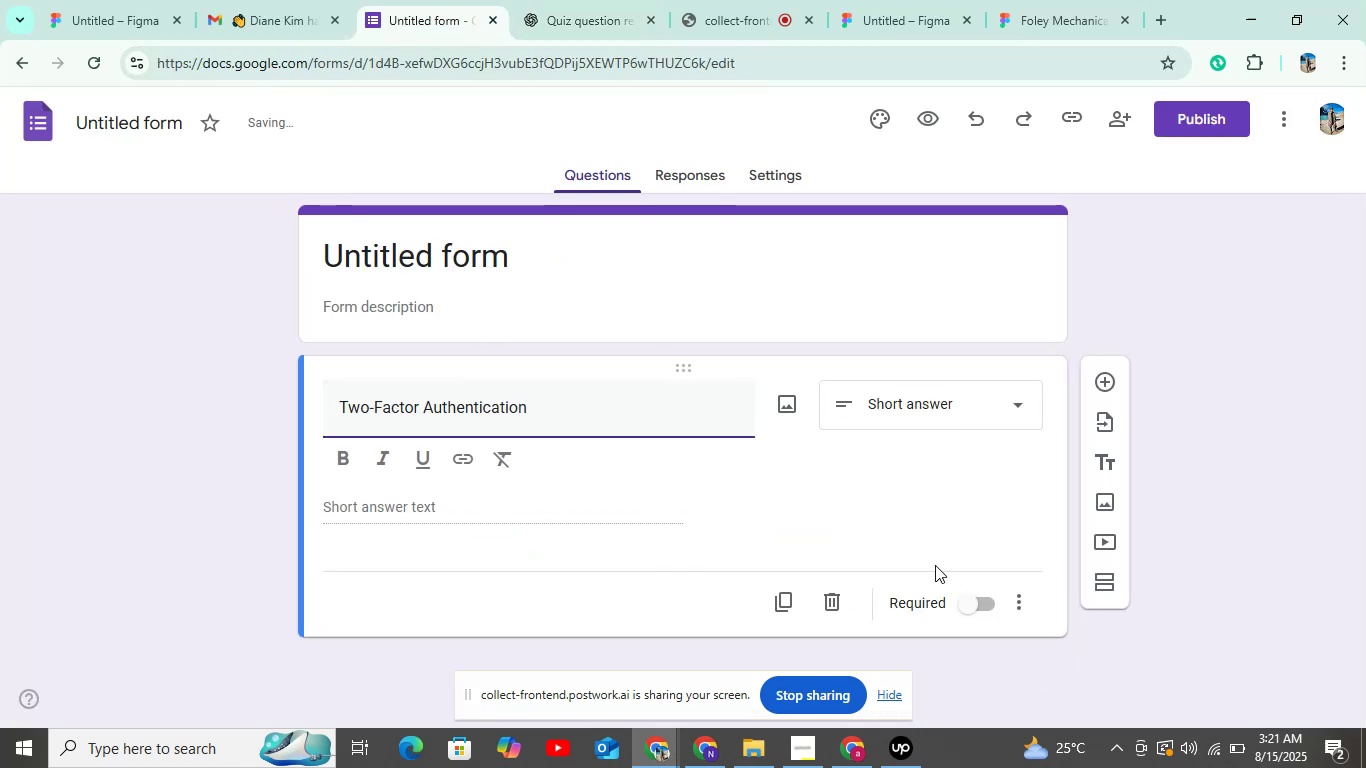 
left_click([974, 596])
 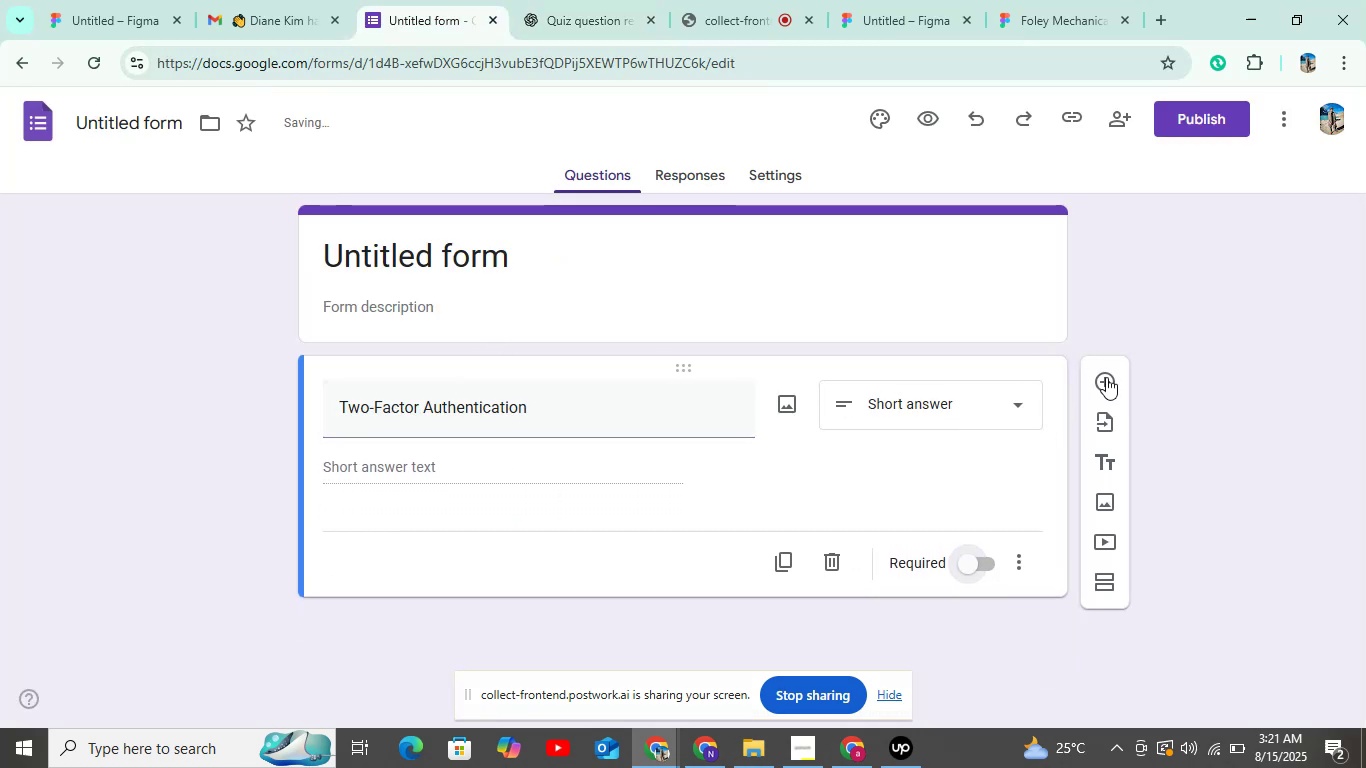 
left_click([1106, 385])
 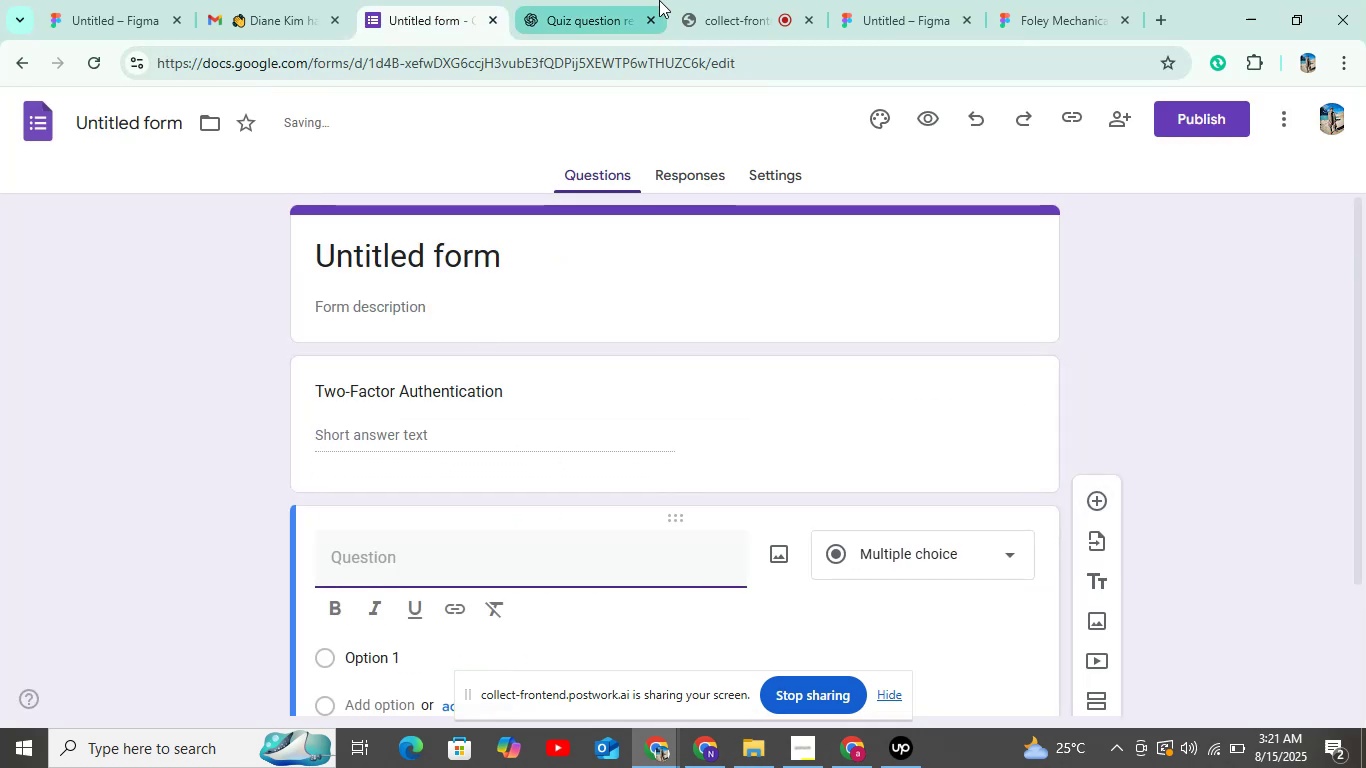 
left_click([576, 7])
 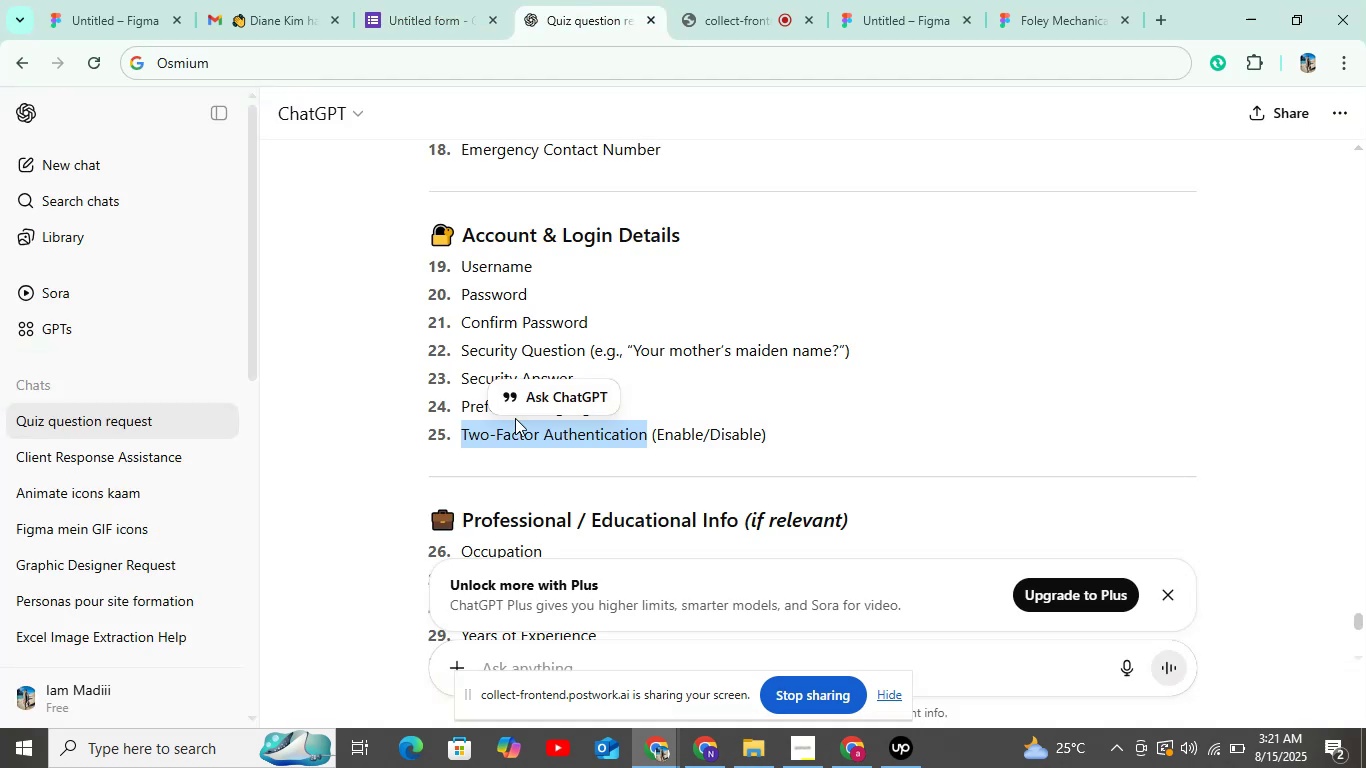 
scroll: coordinate [515, 419], scroll_direction: down, amount: 1.0
 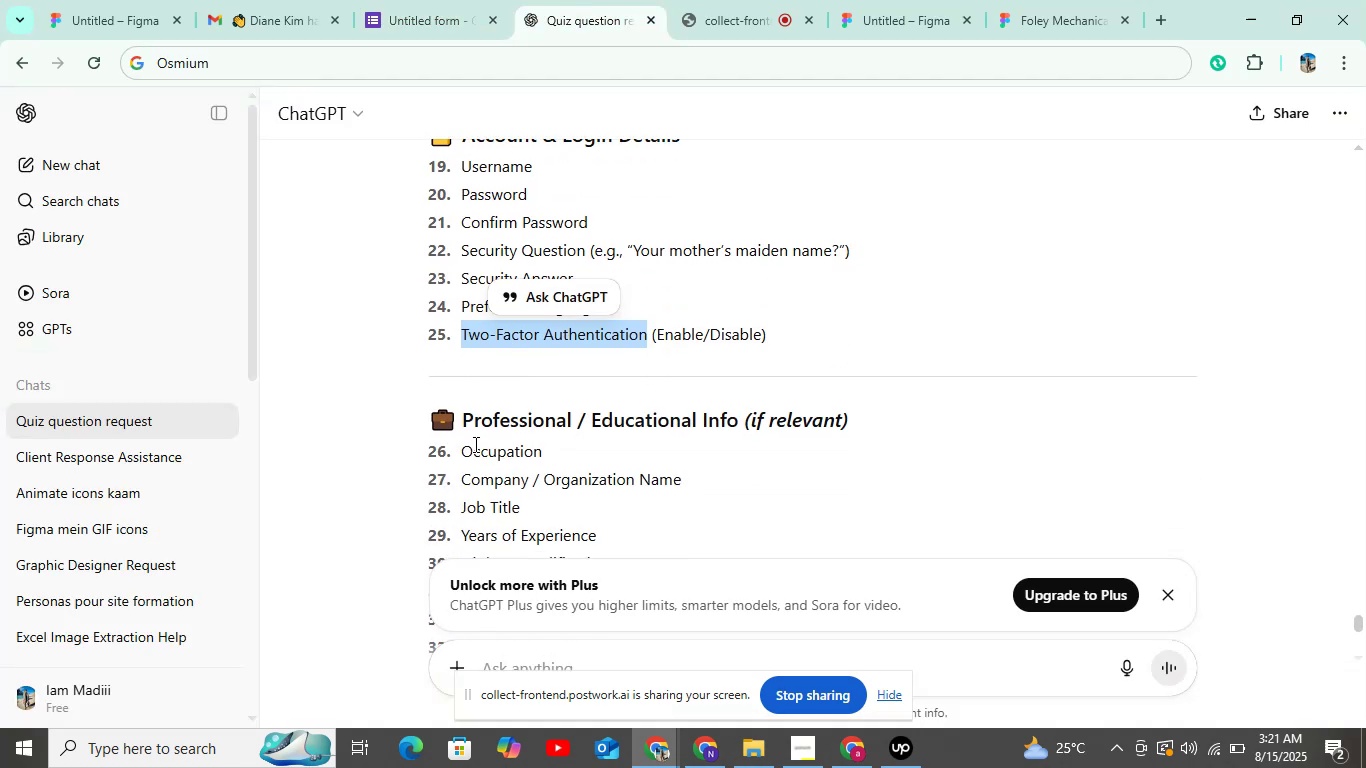 
left_click_drag(start_coordinate=[463, 445], to_coordinate=[557, 445])
 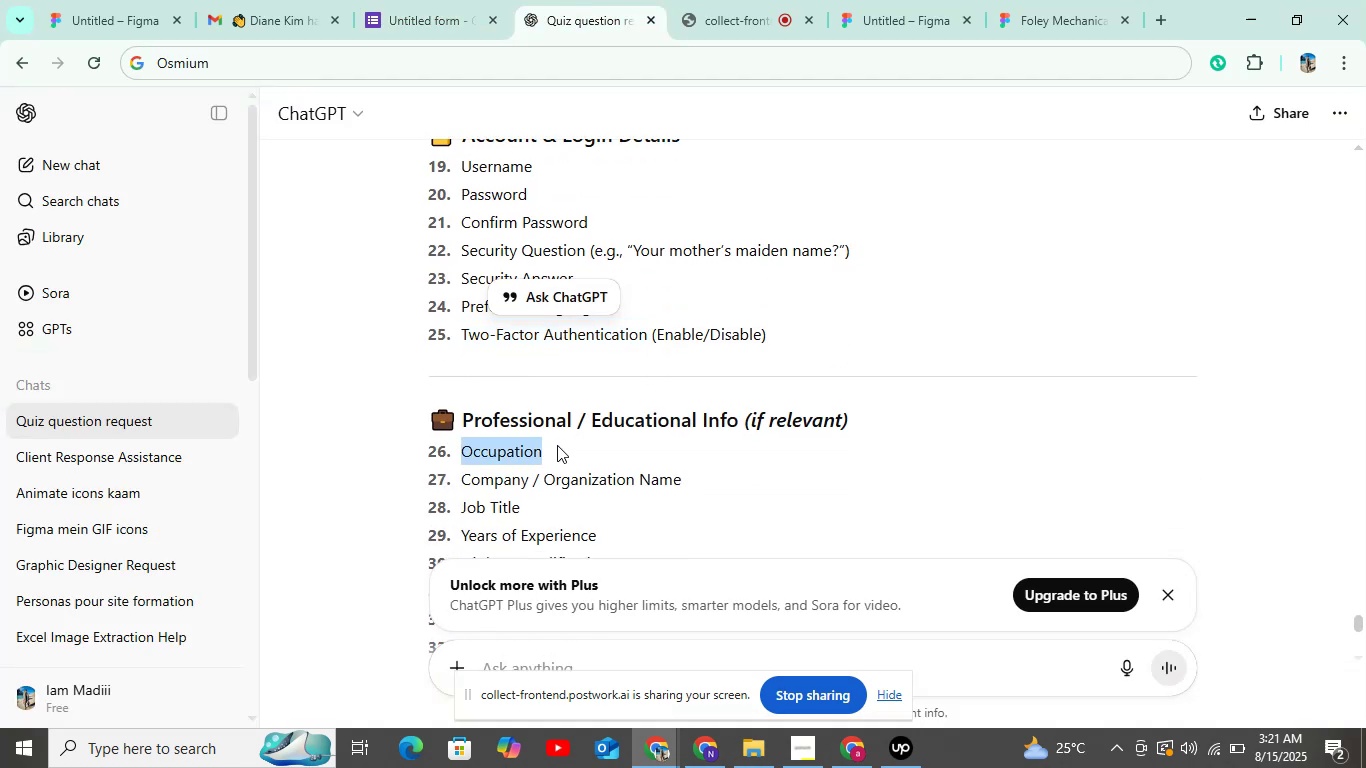 
key(Control+C)
 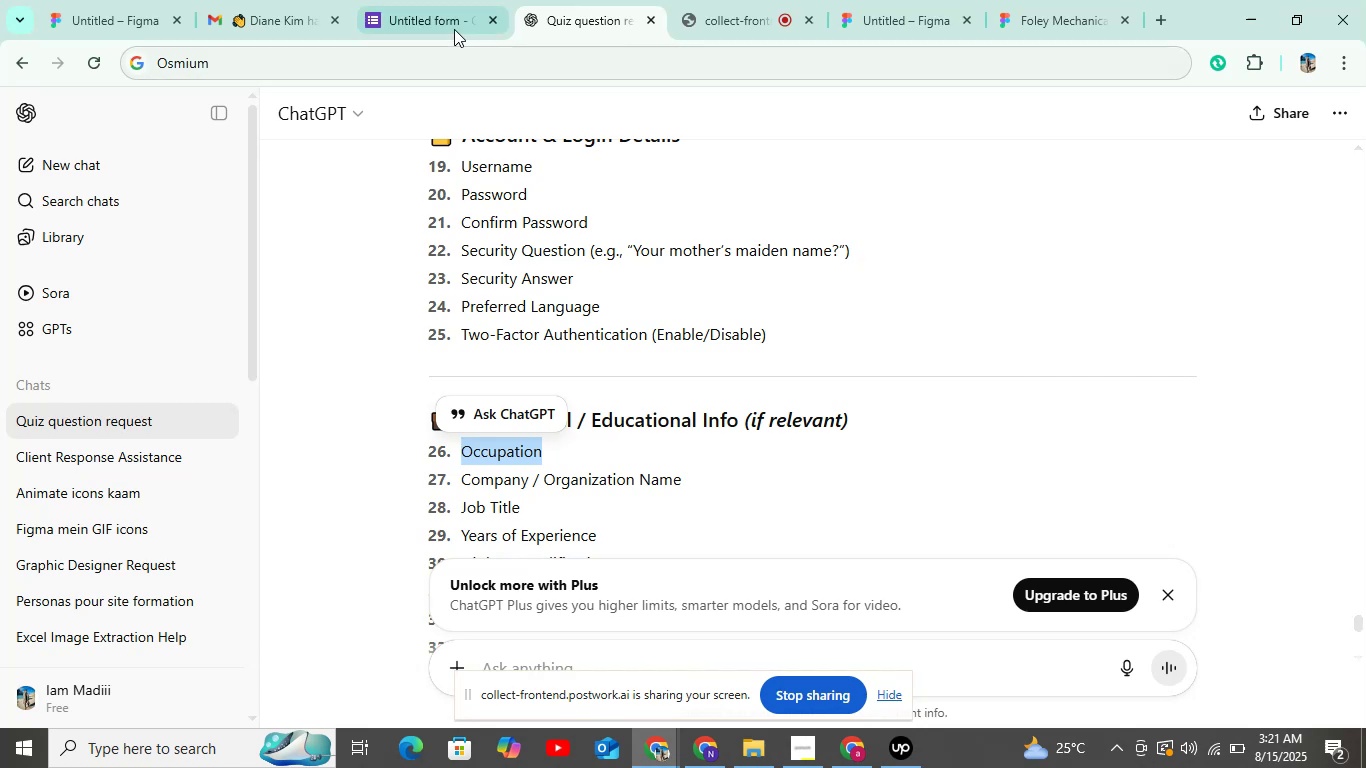 
left_click([454, 20])
 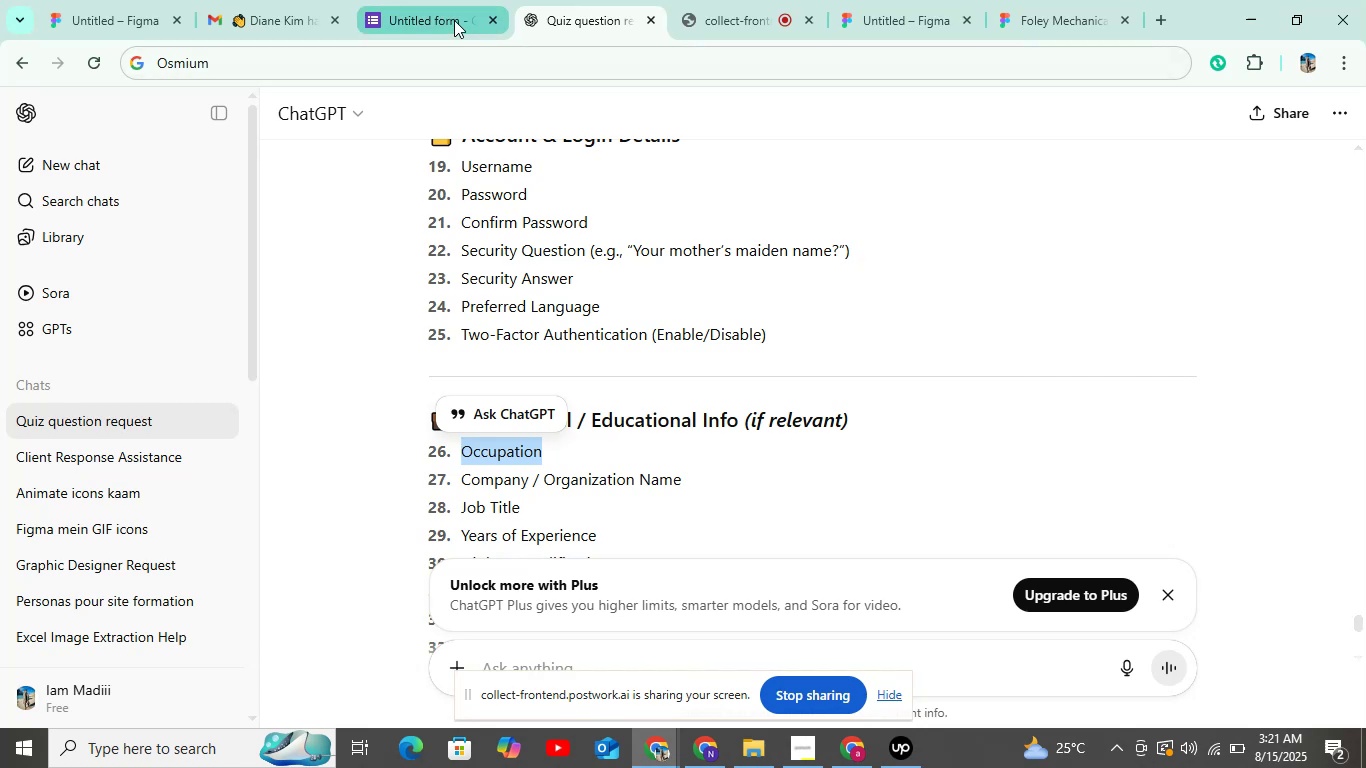 
key(Control+V)
 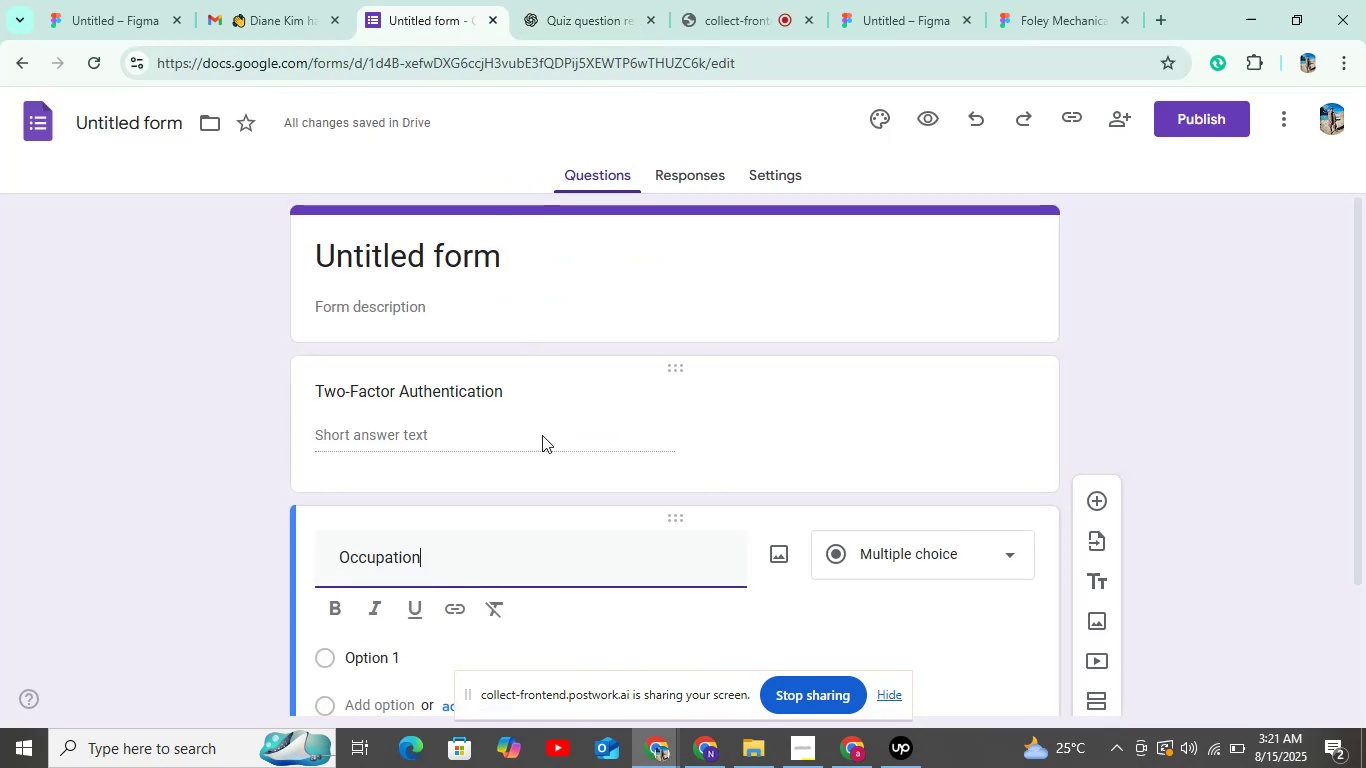 
scroll: coordinate [541, 510], scroll_direction: down, amount: 3.0
 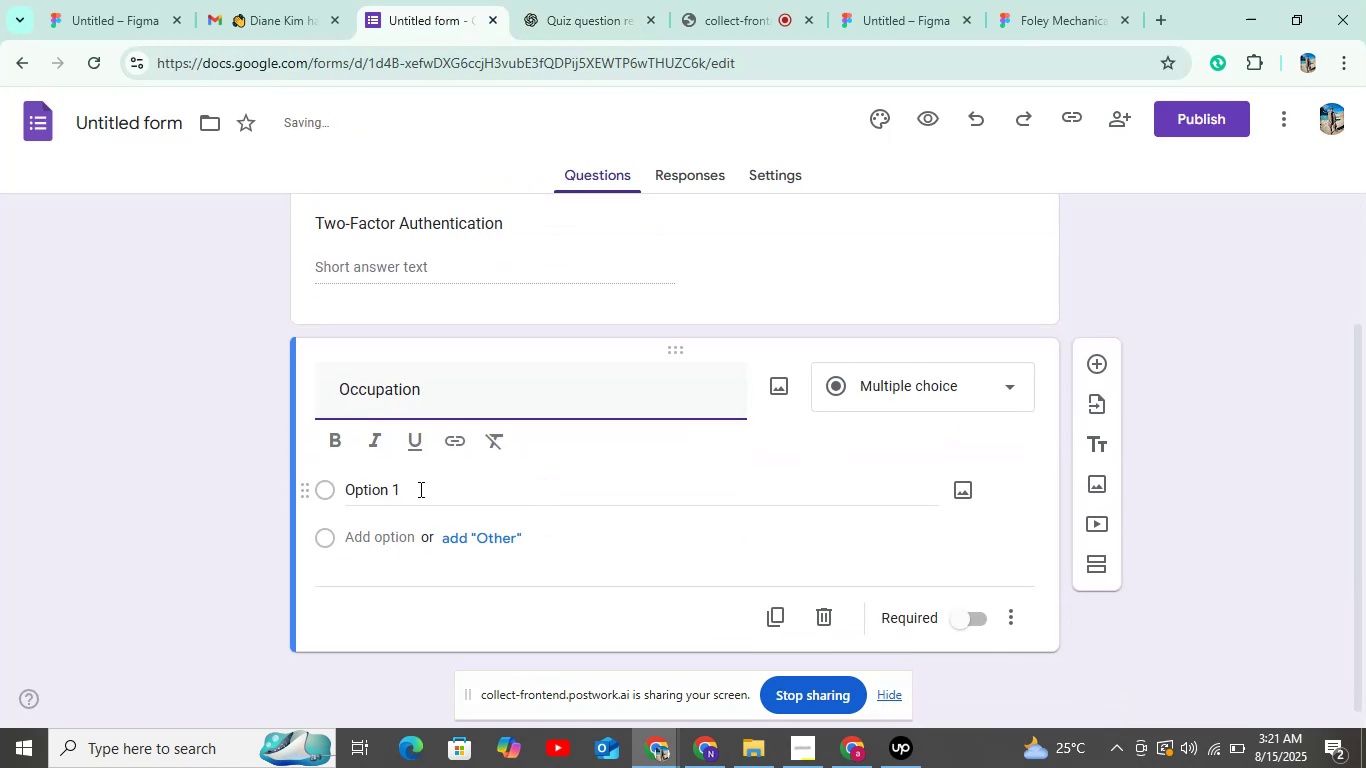 
left_click([419, 489])
 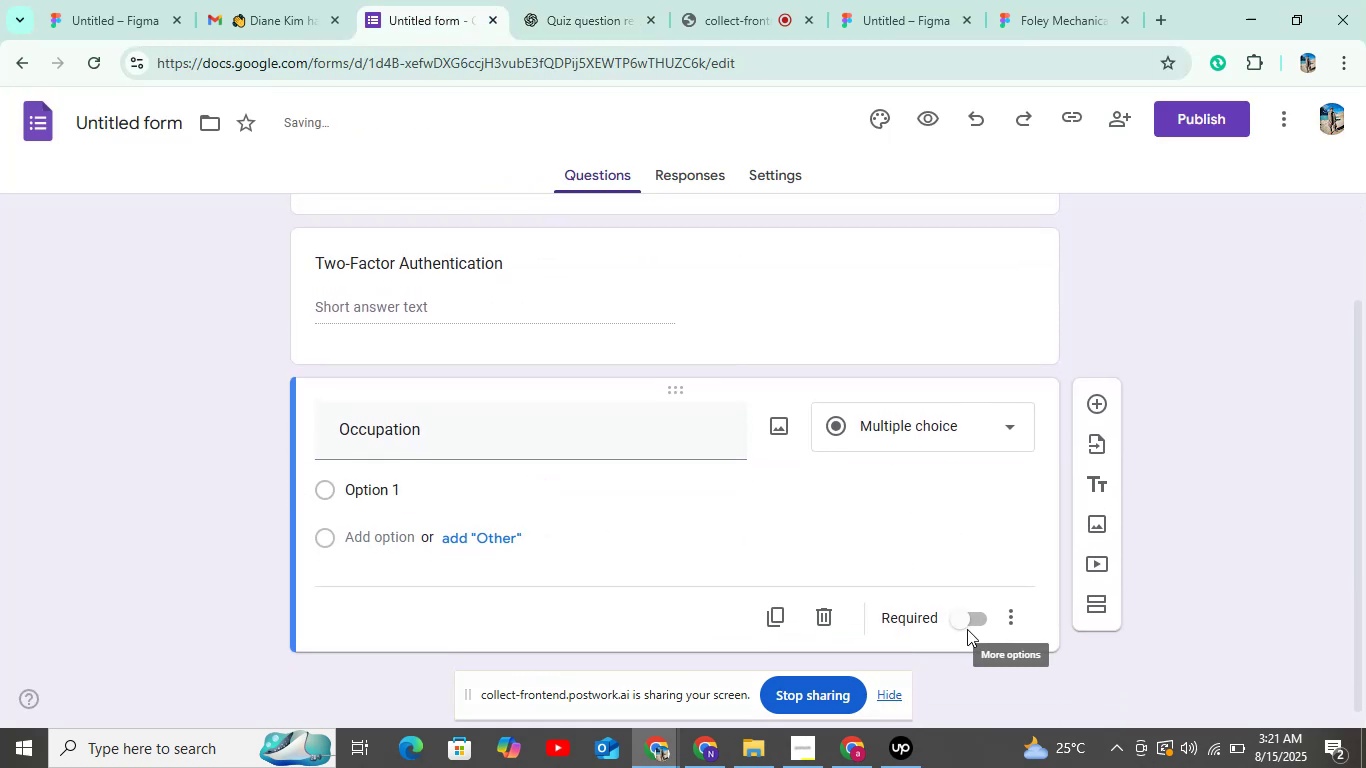 
double_click([966, 620])
 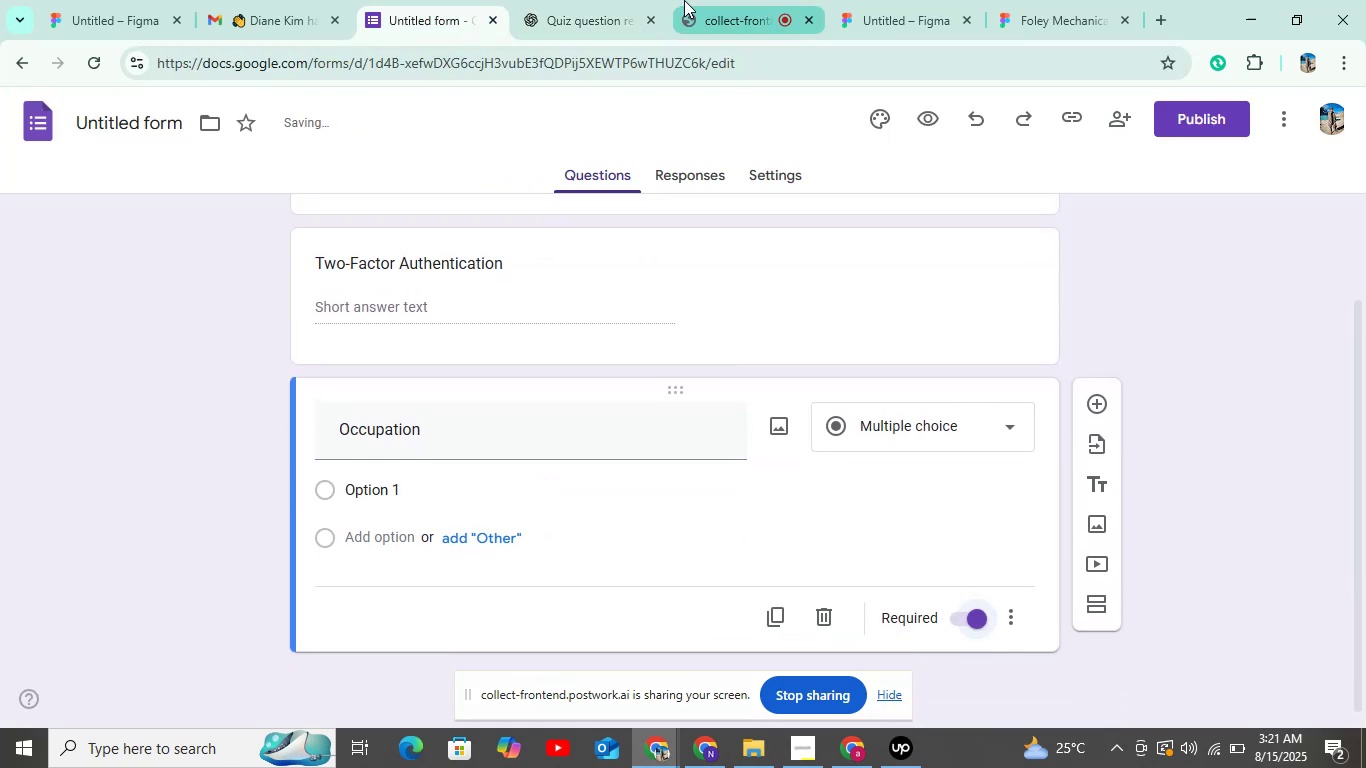 
left_click([598, 10])
 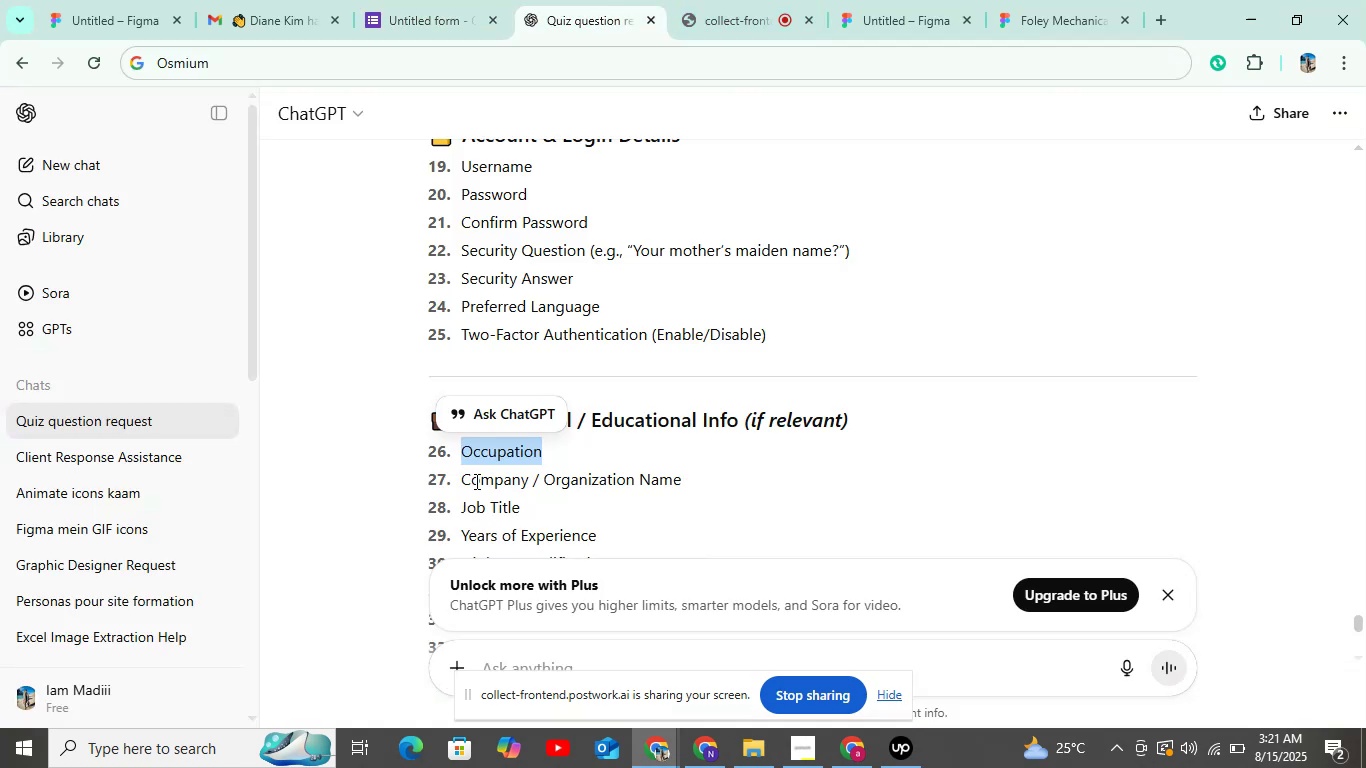 
left_click_drag(start_coordinate=[463, 474], to_coordinate=[781, 485])
 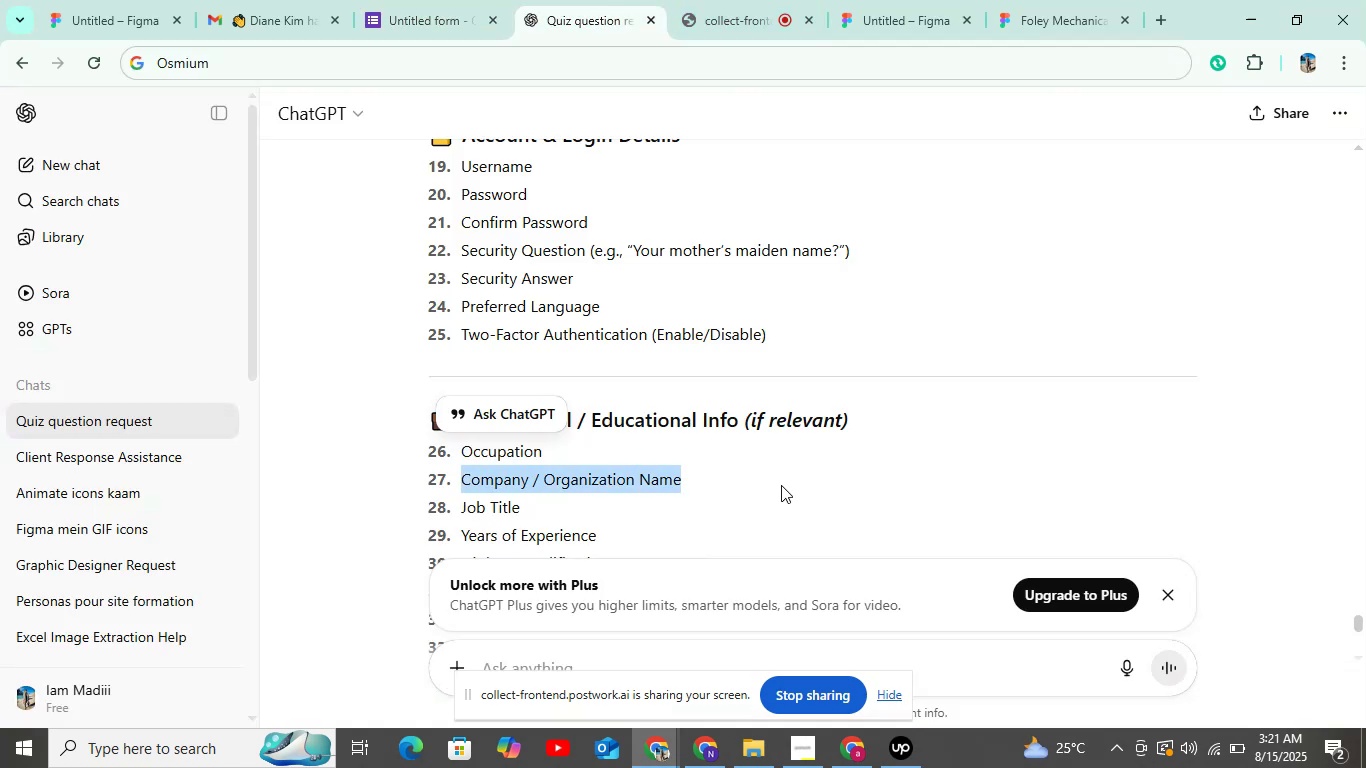 
key(Control+C)
 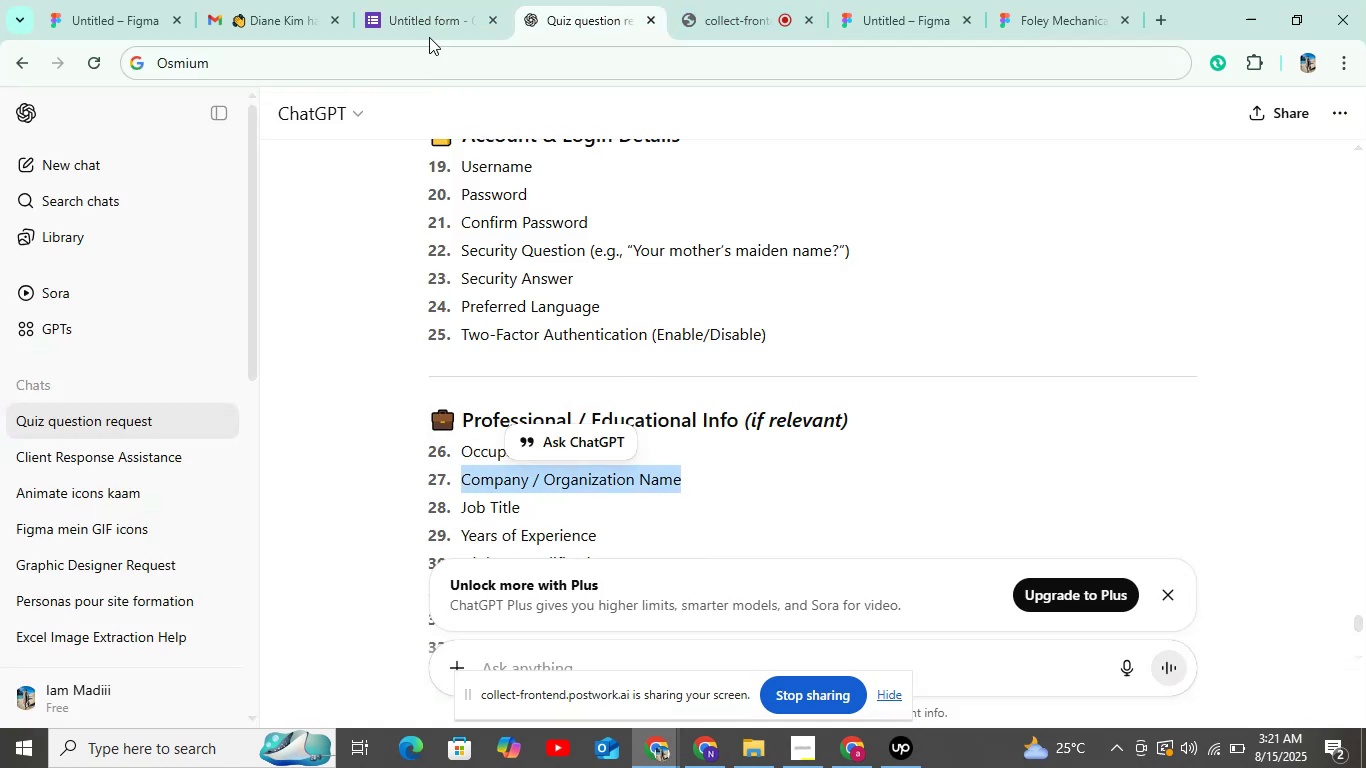 
left_click([427, 14])
 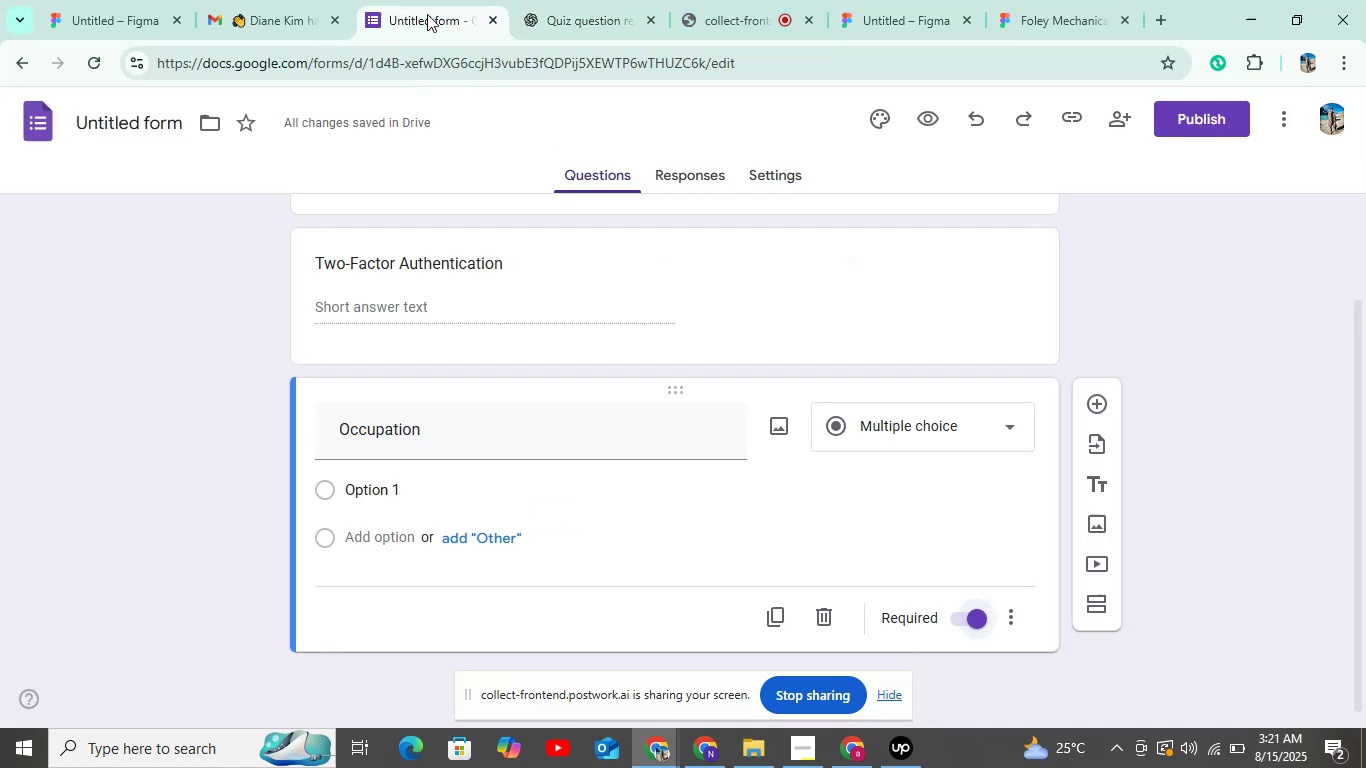 
key(Control+V)
 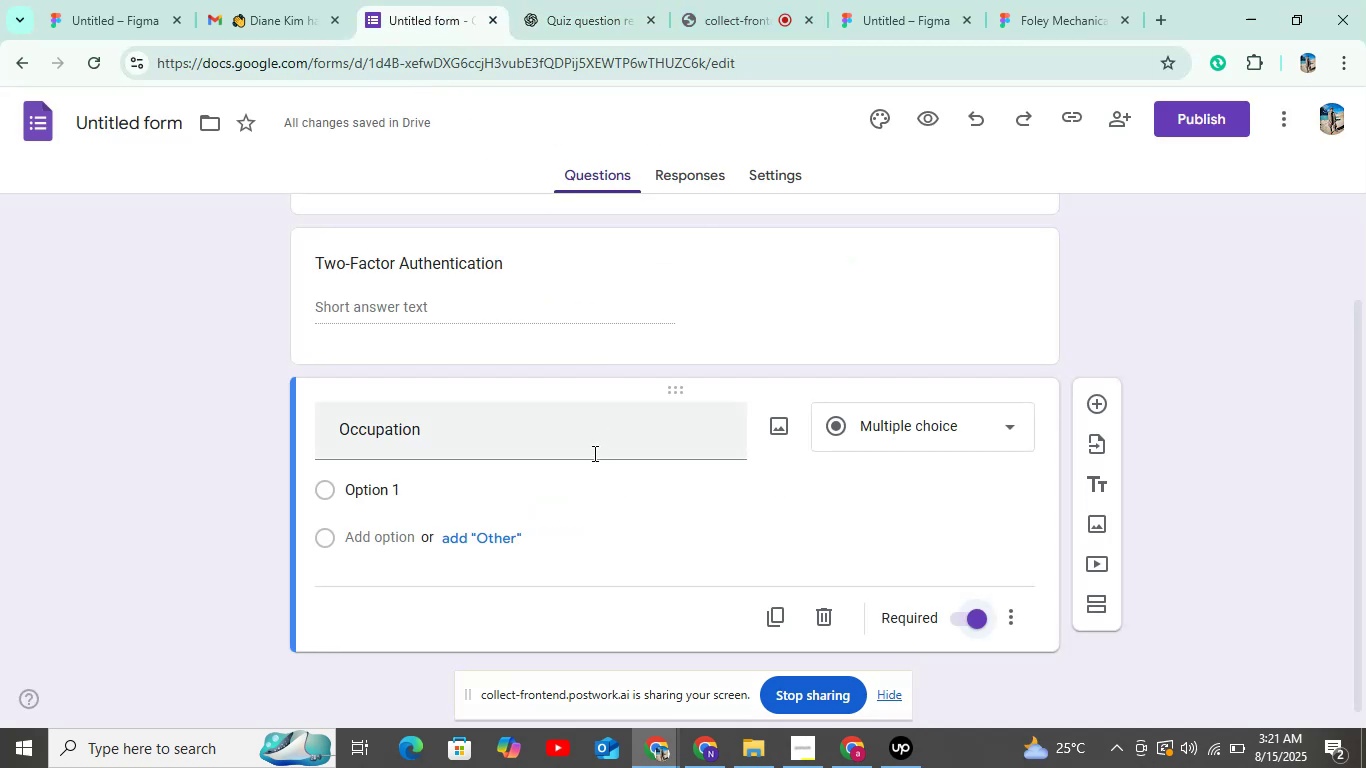 
left_click([540, 416])
 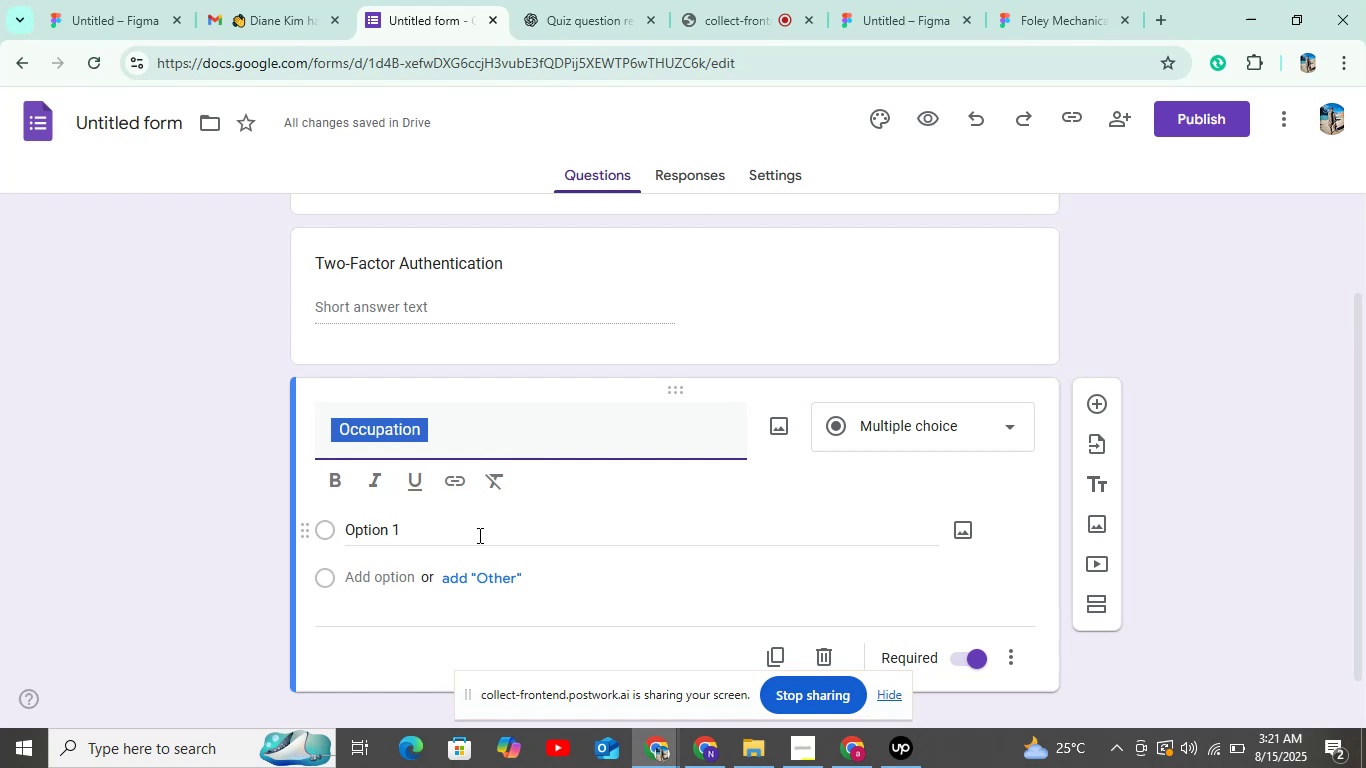 
left_click([907, 425])
 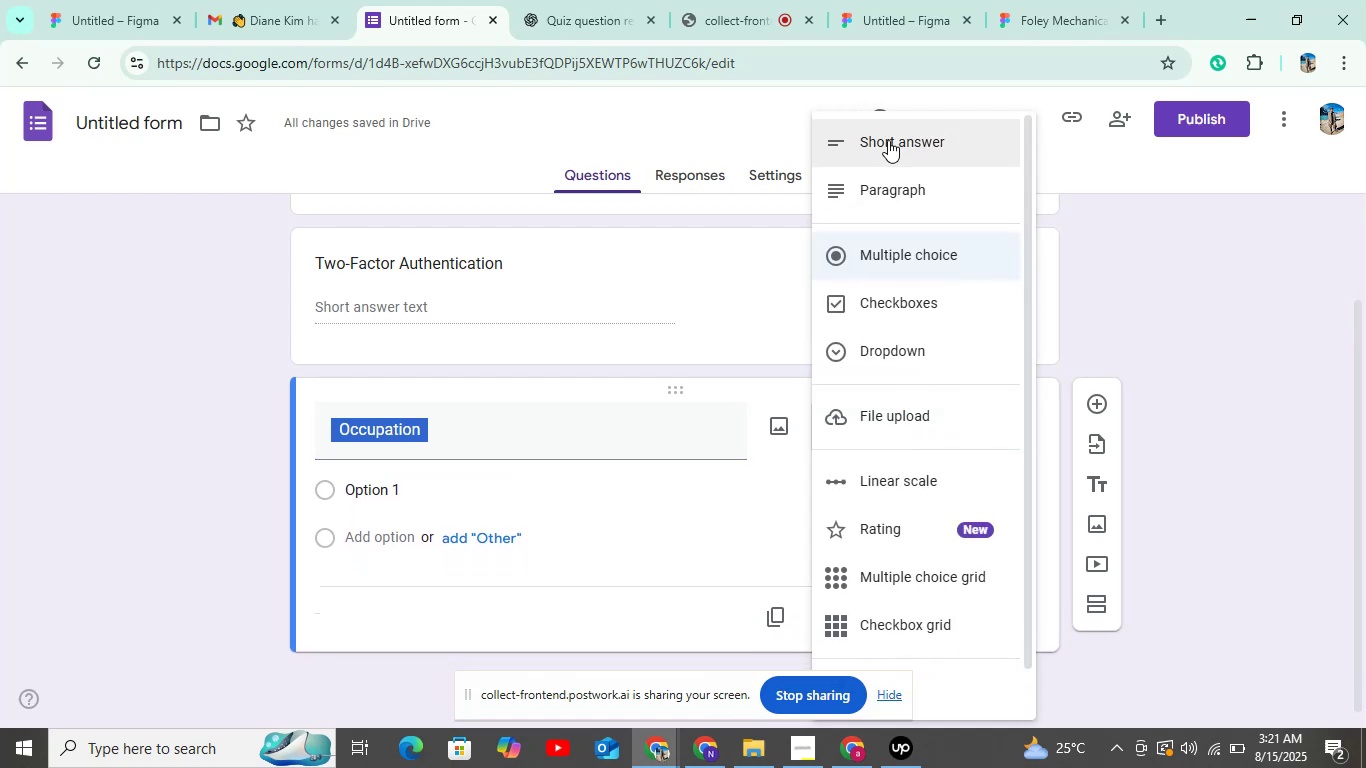 
left_click([888, 140])
 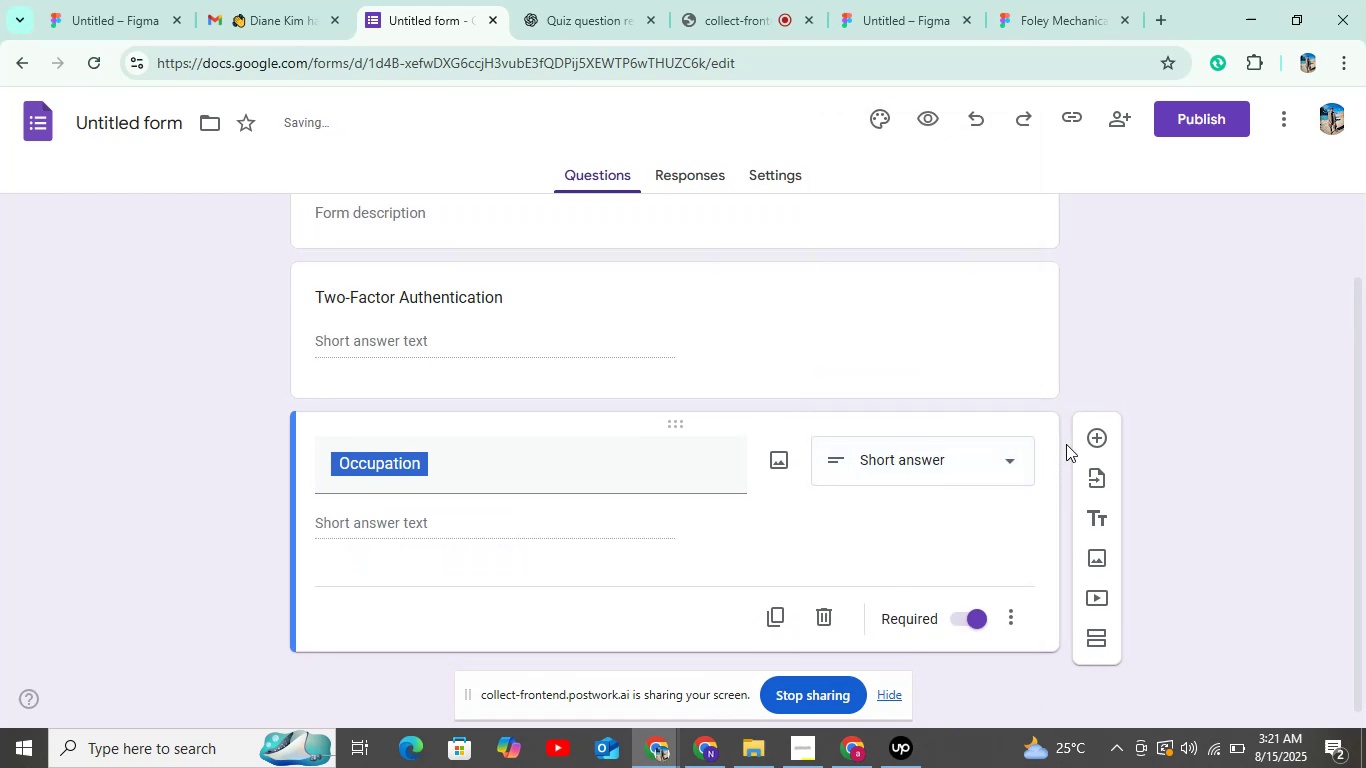 
left_click([1101, 433])
 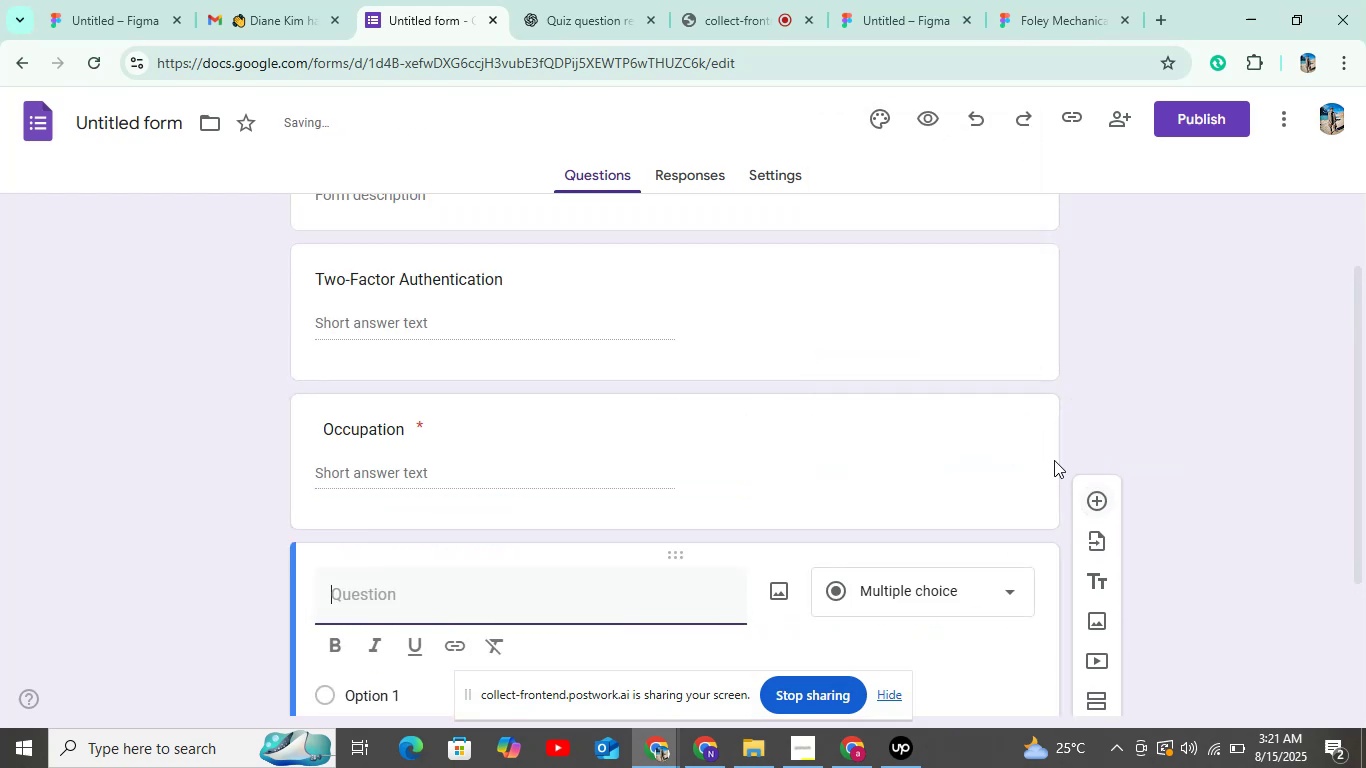 
key(Control+V)
 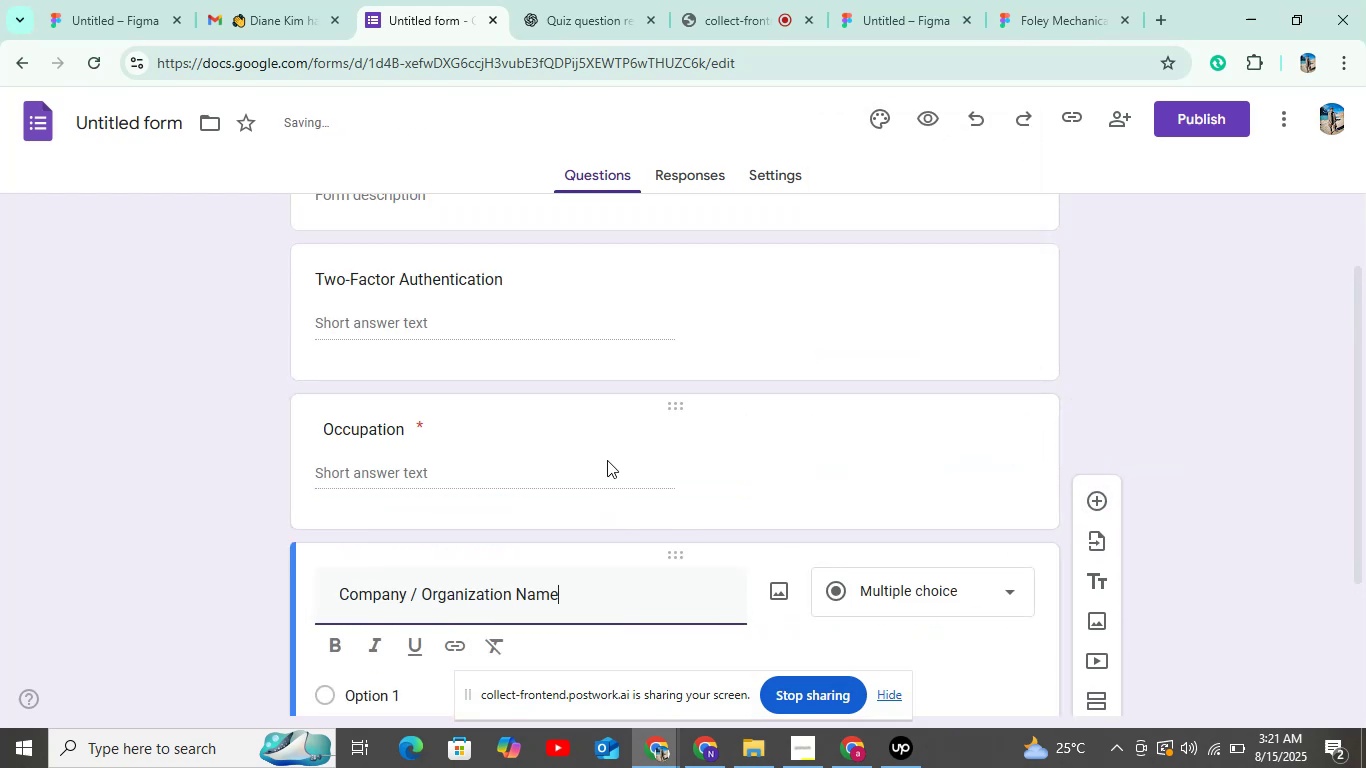 
scroll: coordinate [666, 364], scroll_direction: down, amount: 3.0
 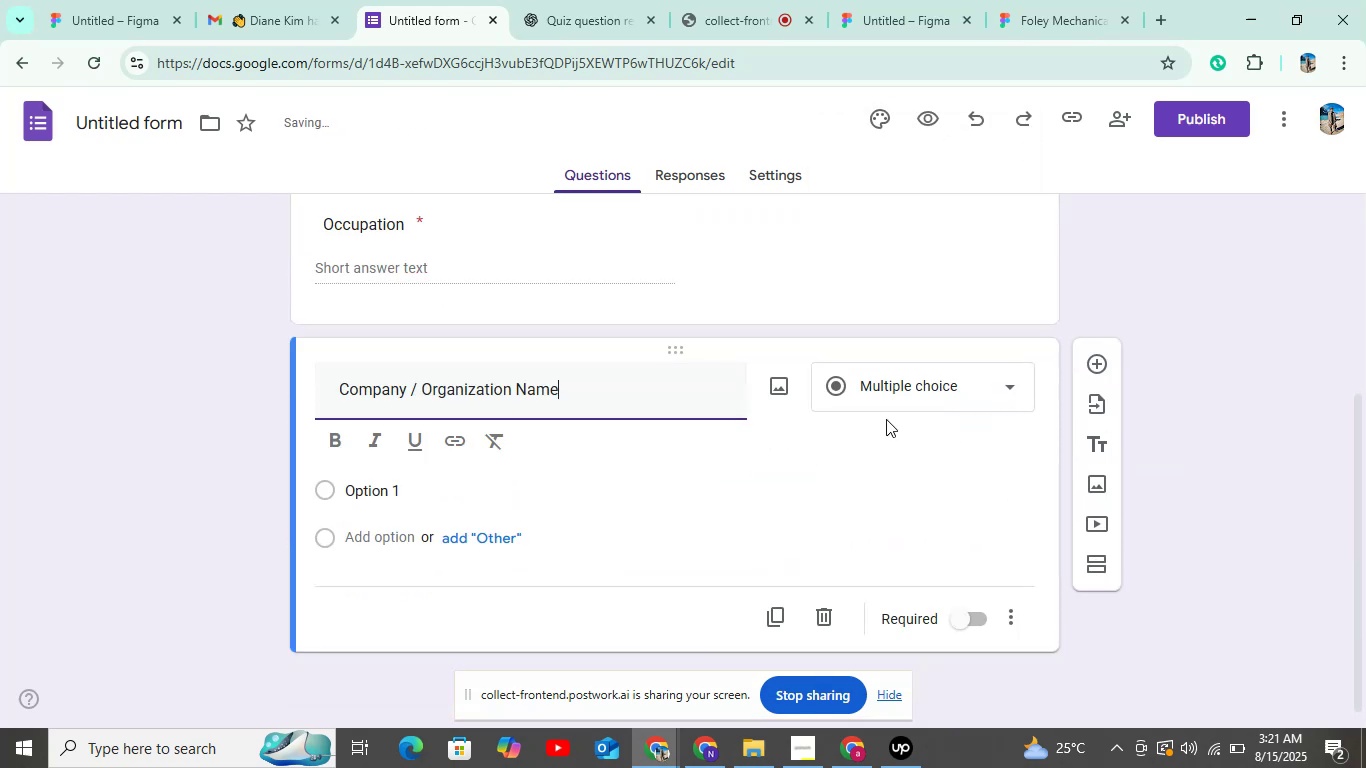 
left_click([896, 392])
 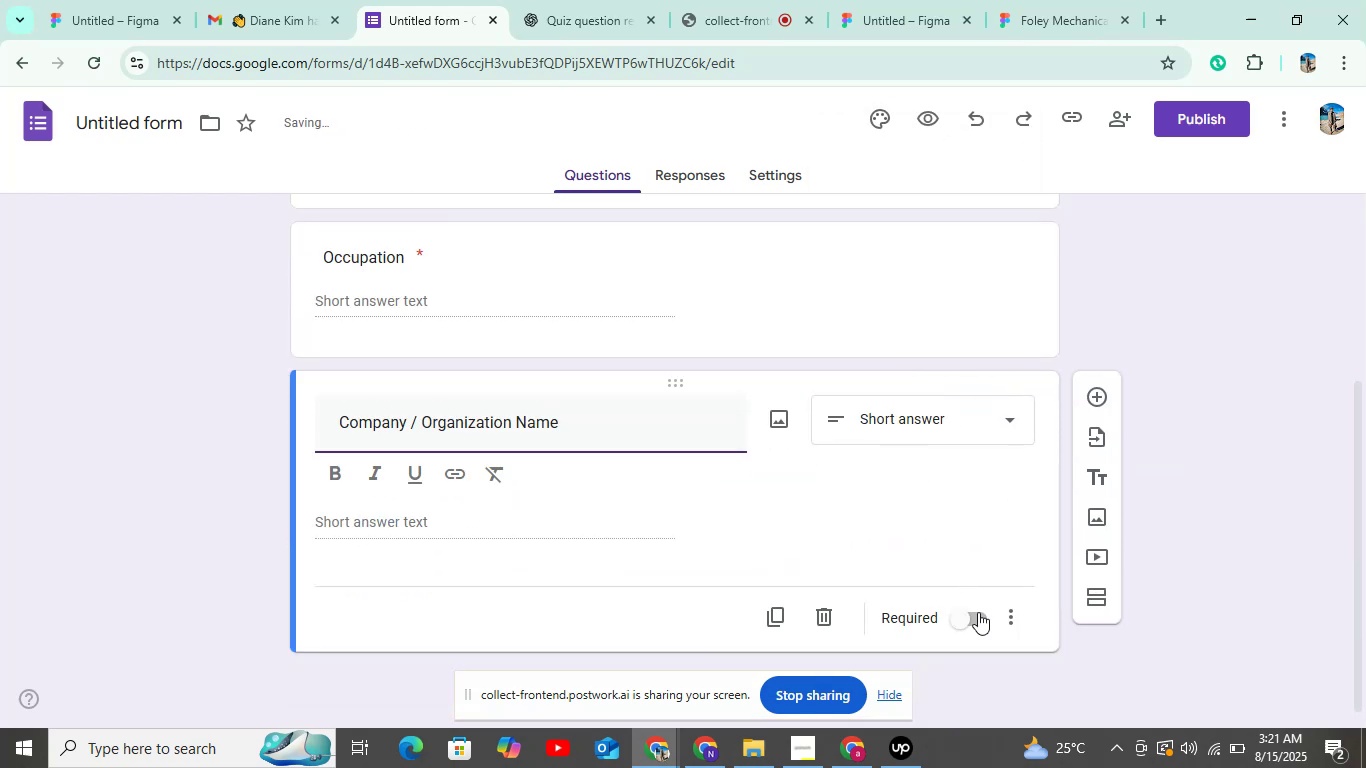 
left_click([979, 613])
 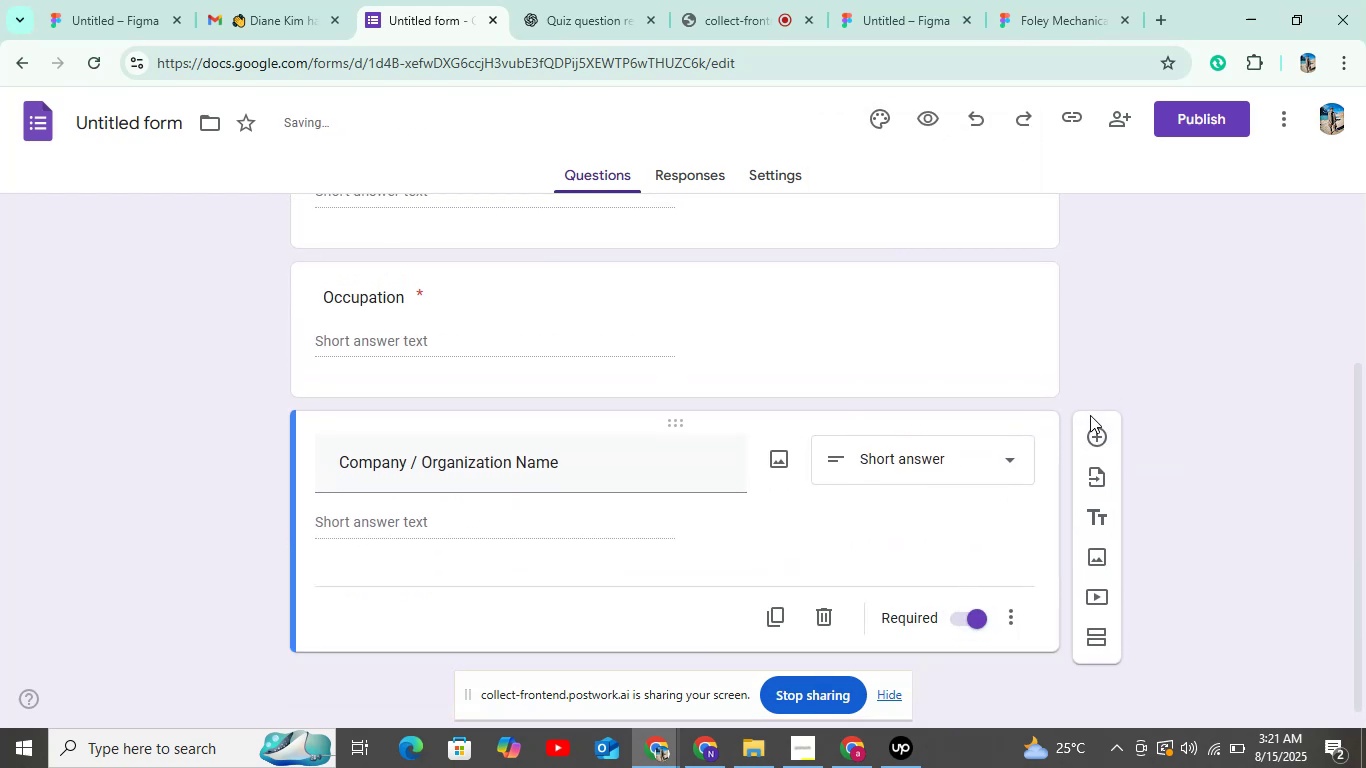 
double_click([1092, 432])
 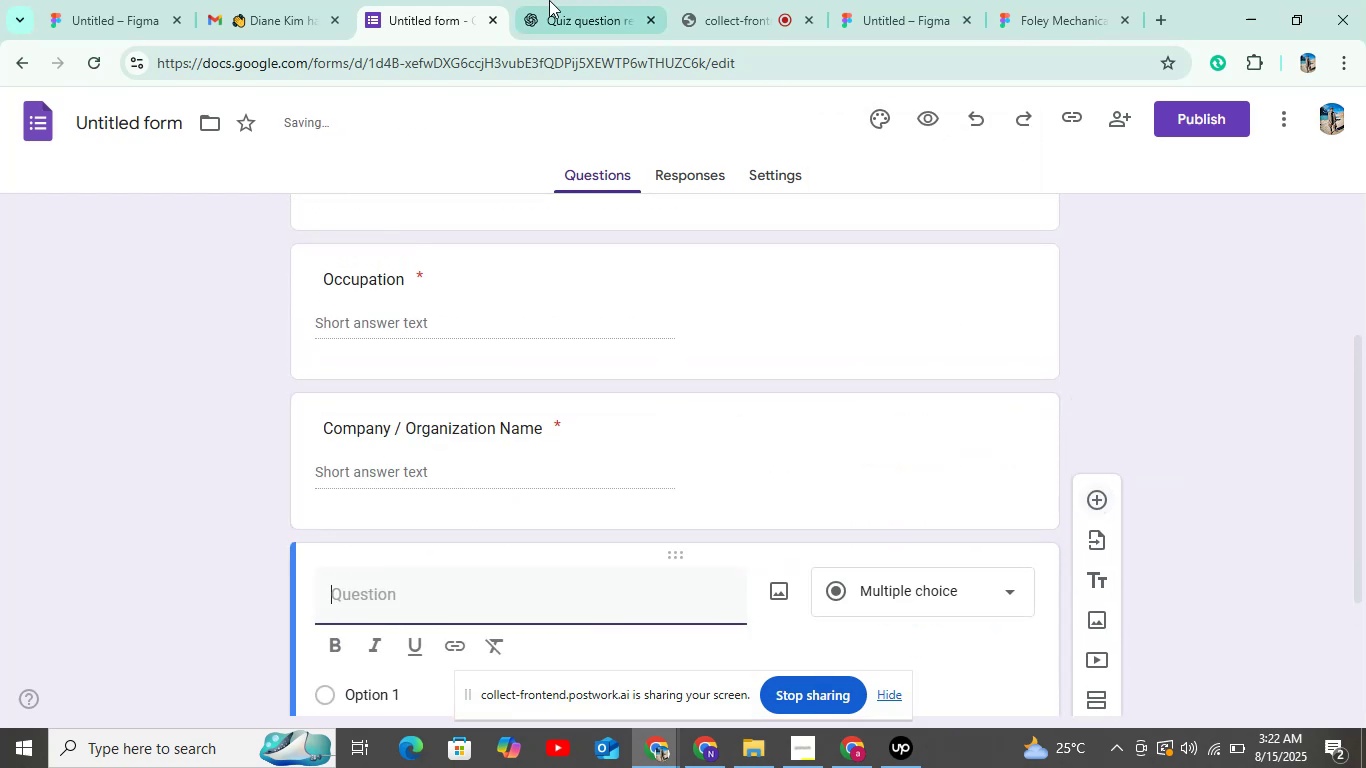 
left_click([549, 0])
 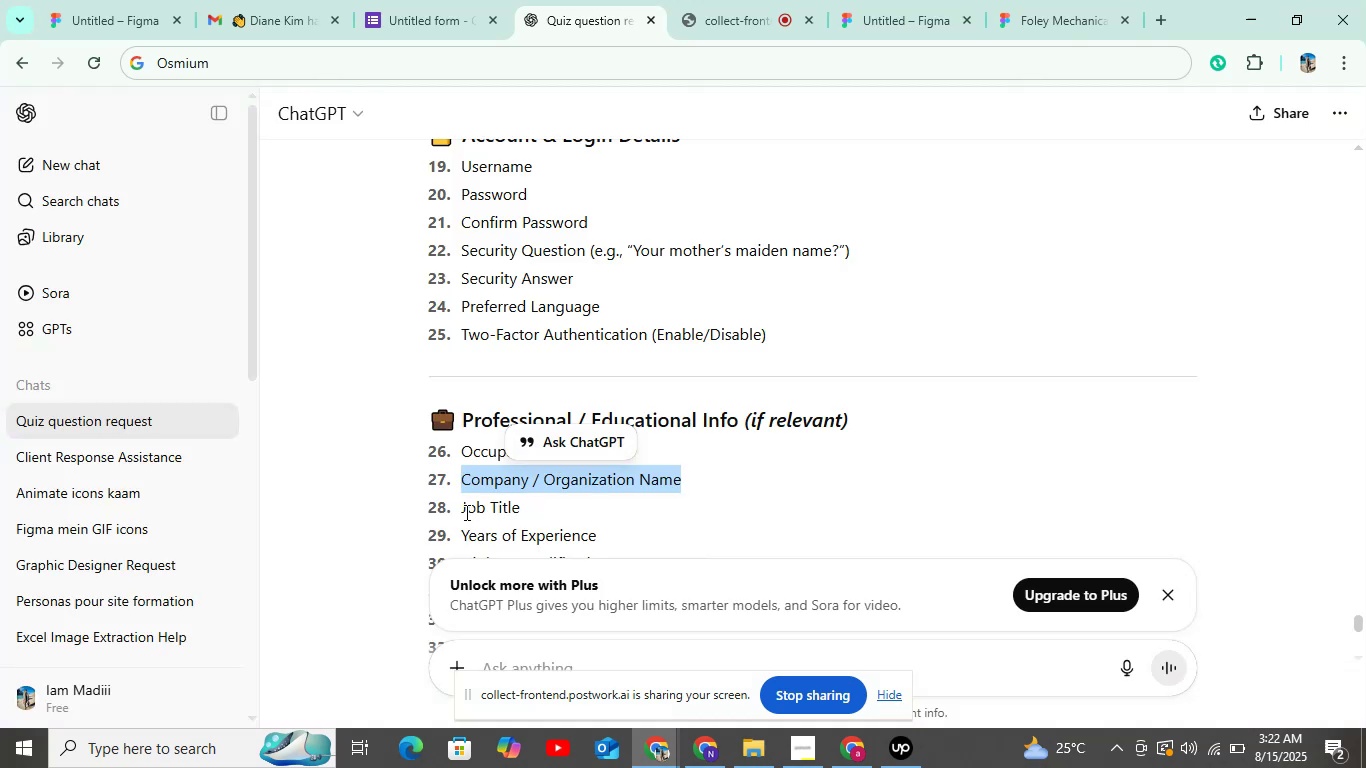 
left_click_drag(start_coordinate=[459, 511], to_coordinate=[598, 511])
 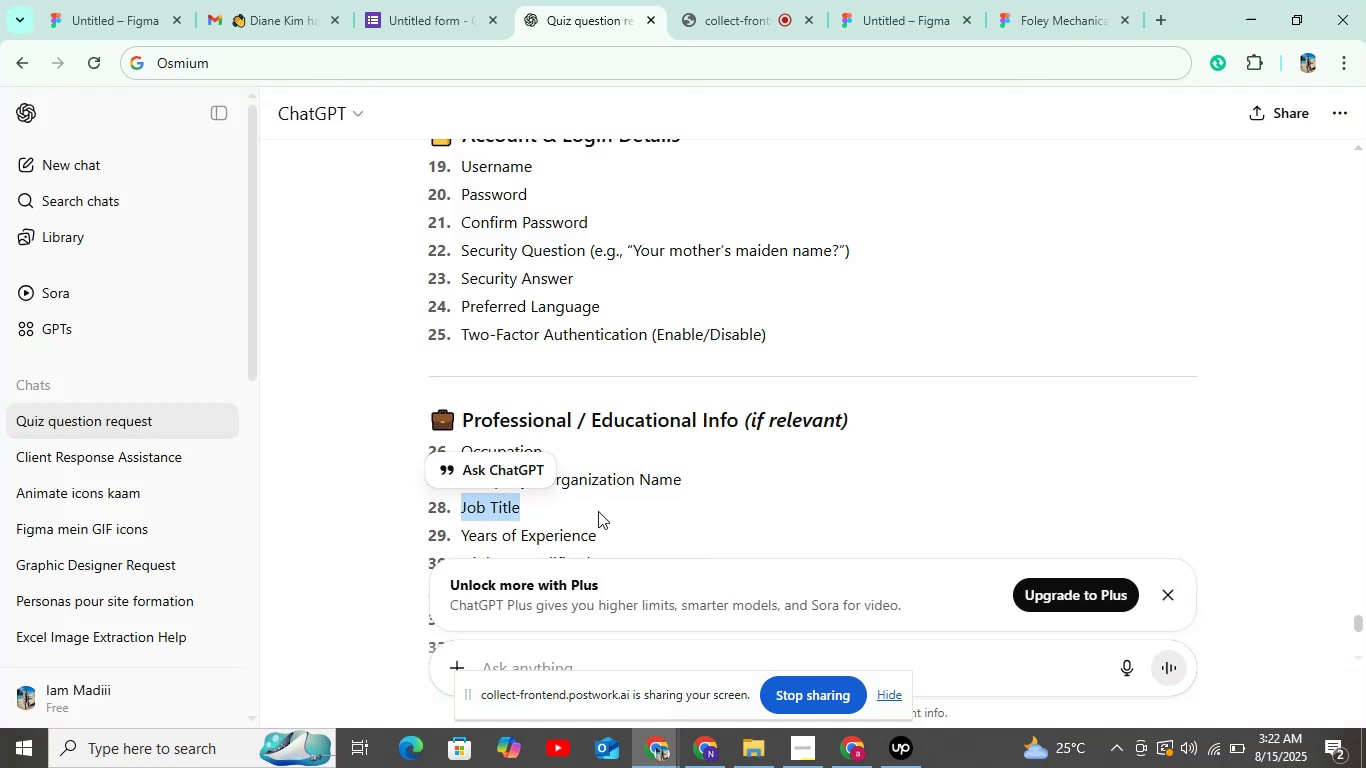 
key(Control+C)
 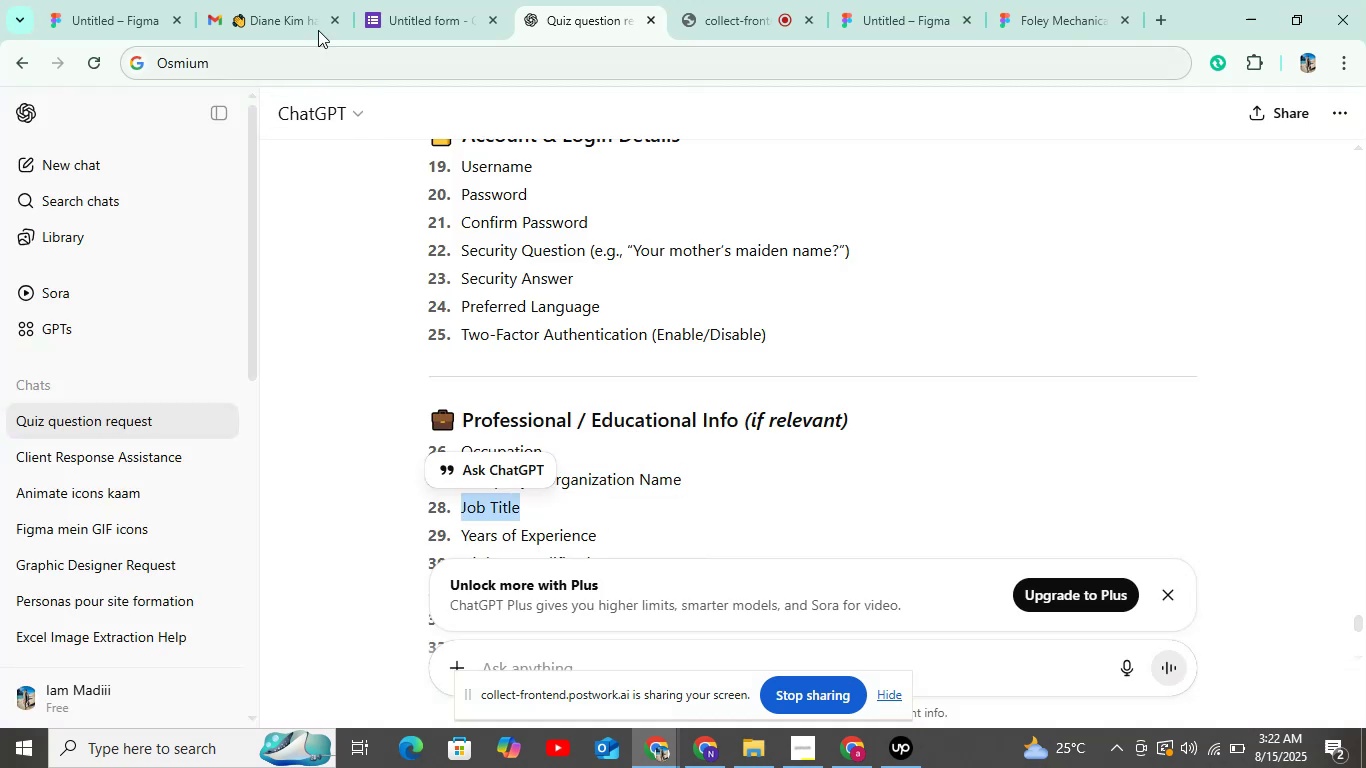 
left_click([390, 0])
 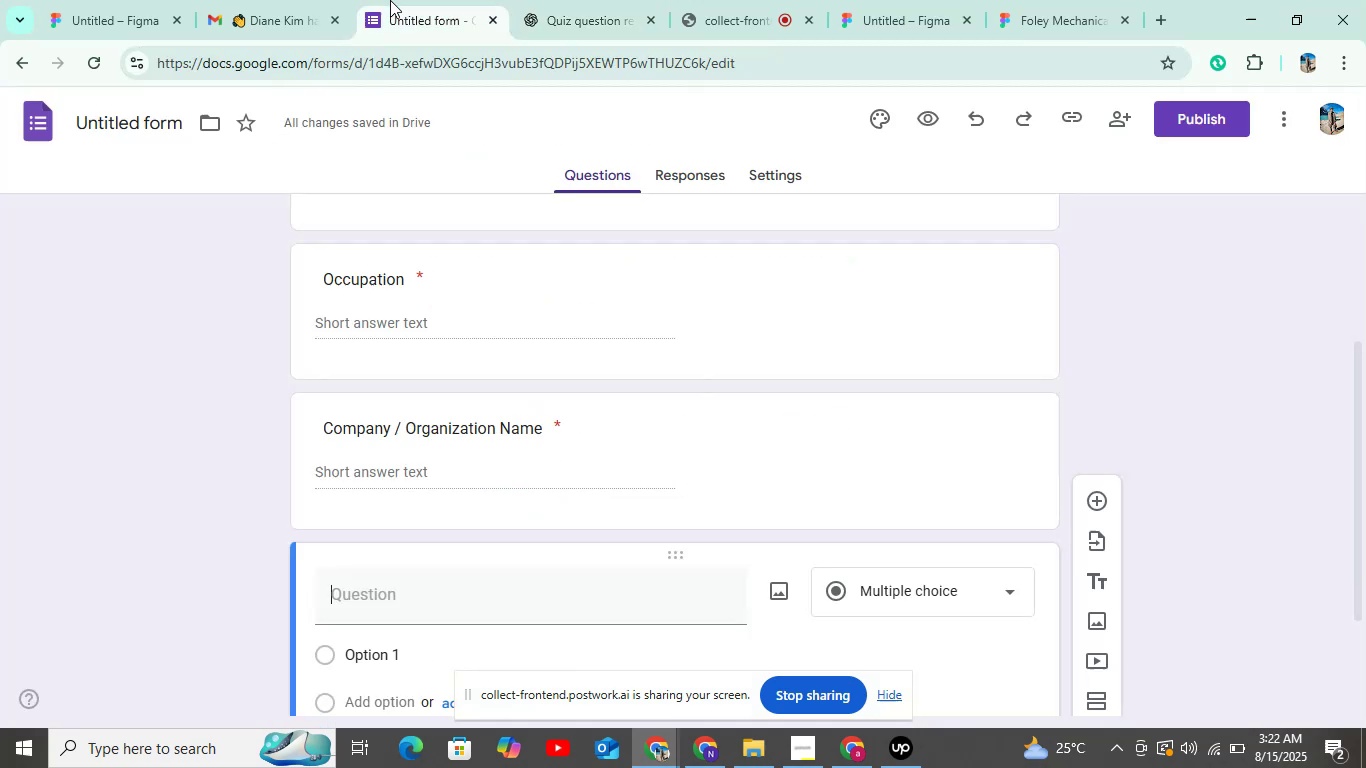 
key(Control+V)
 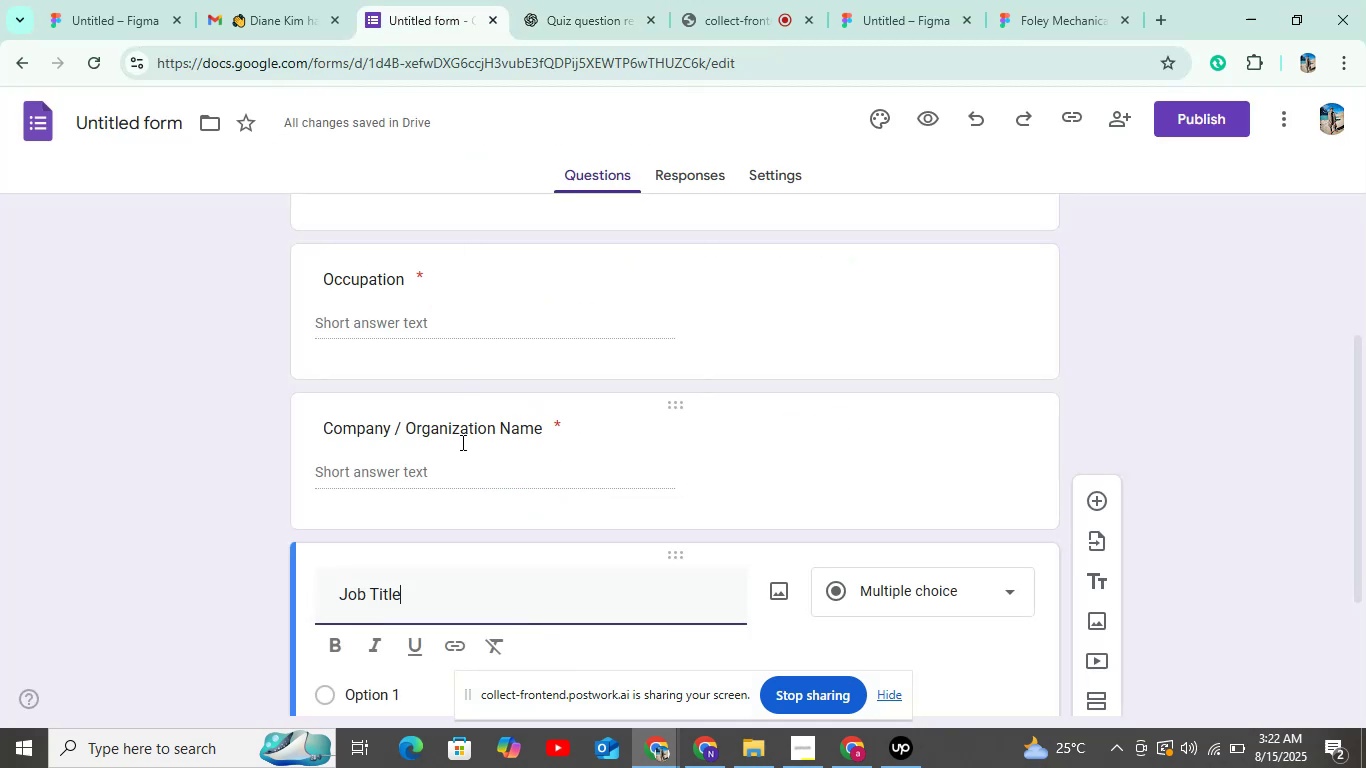 
scroll: coordinate [546, 372], scroll_direction: down, amount: 5.0
 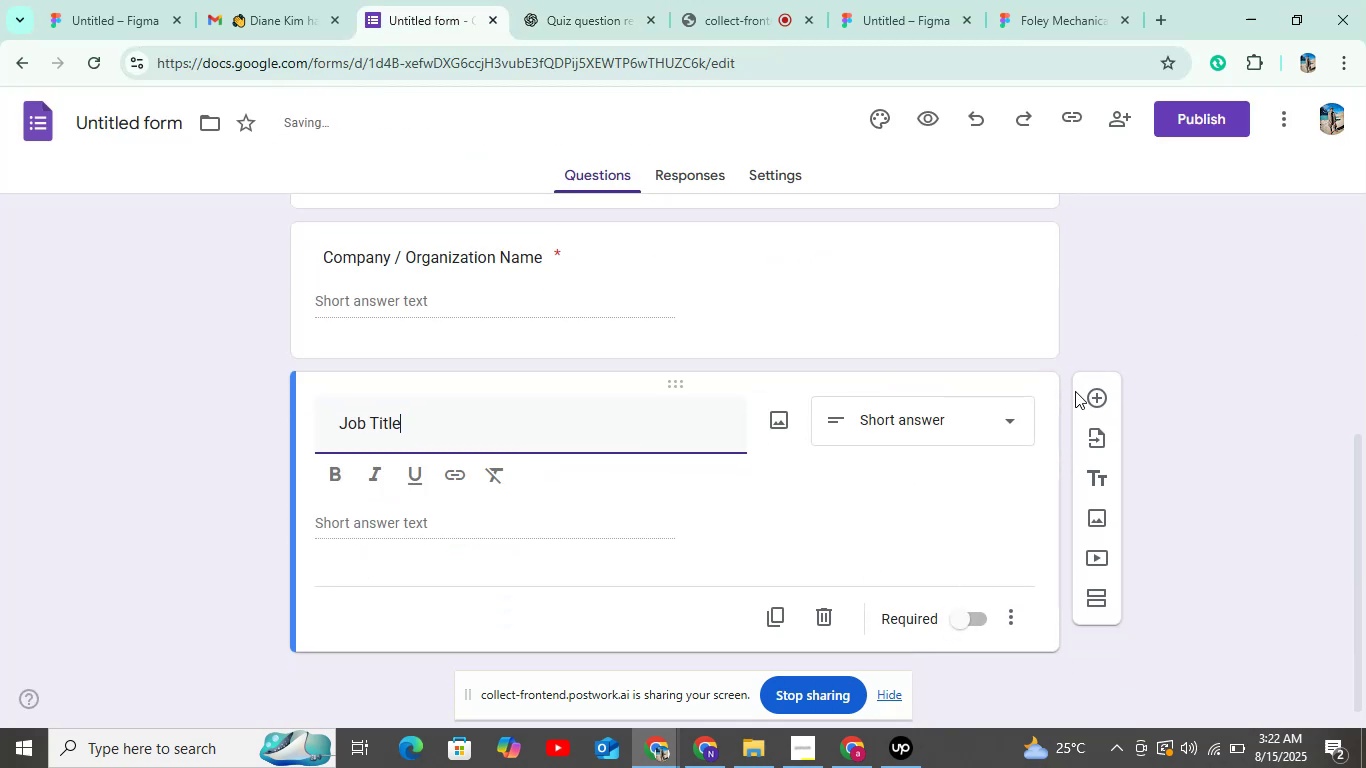 
left_click([1095, 398])
 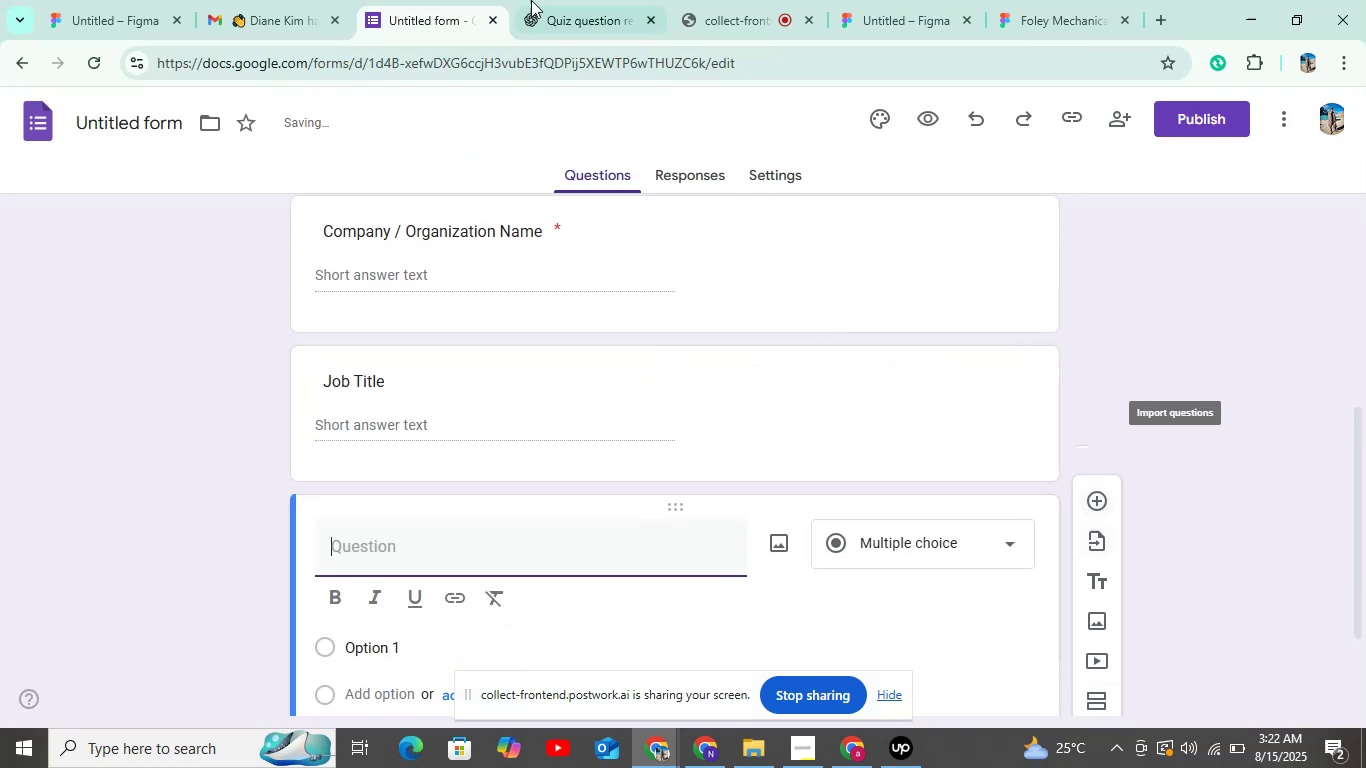 
left_click([529, 0])
 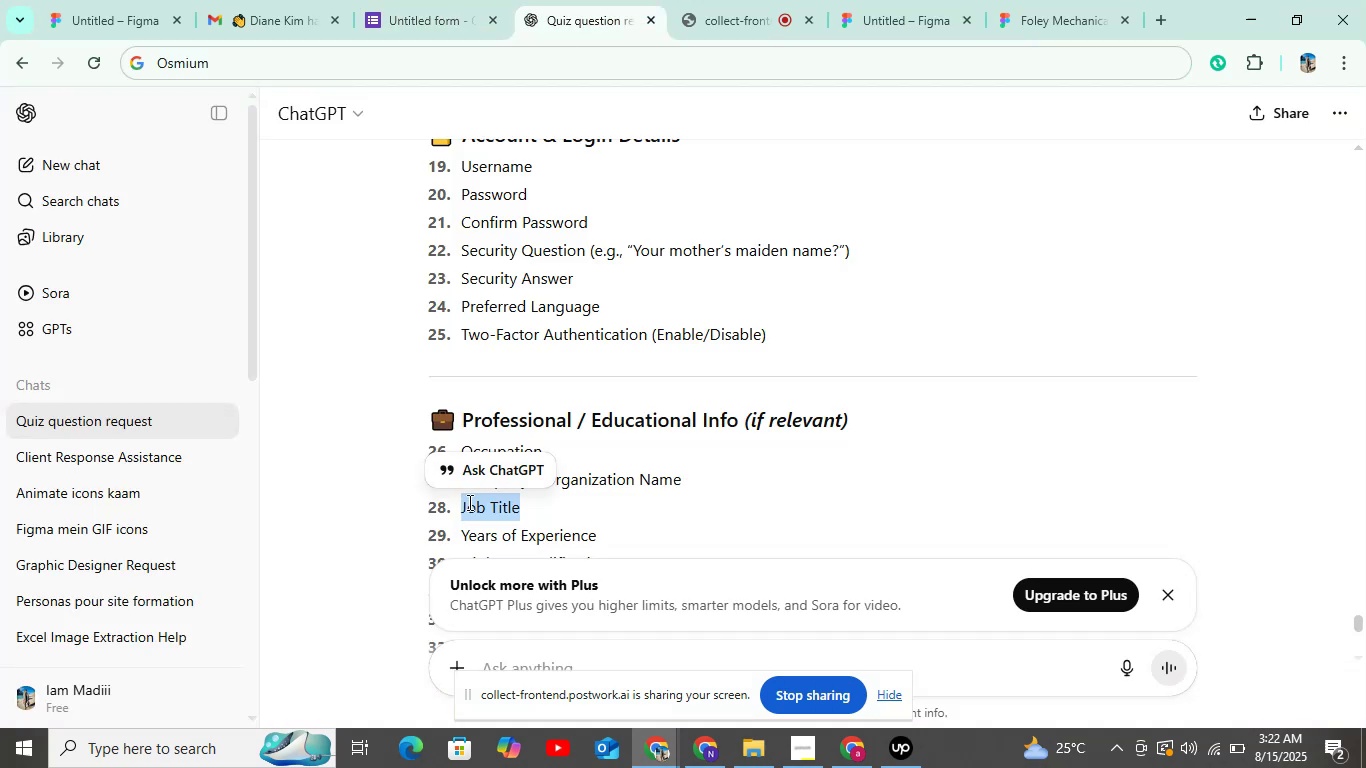 
scroll: coordinate [540, 453], scroll_direction: down, amount: 2.0
 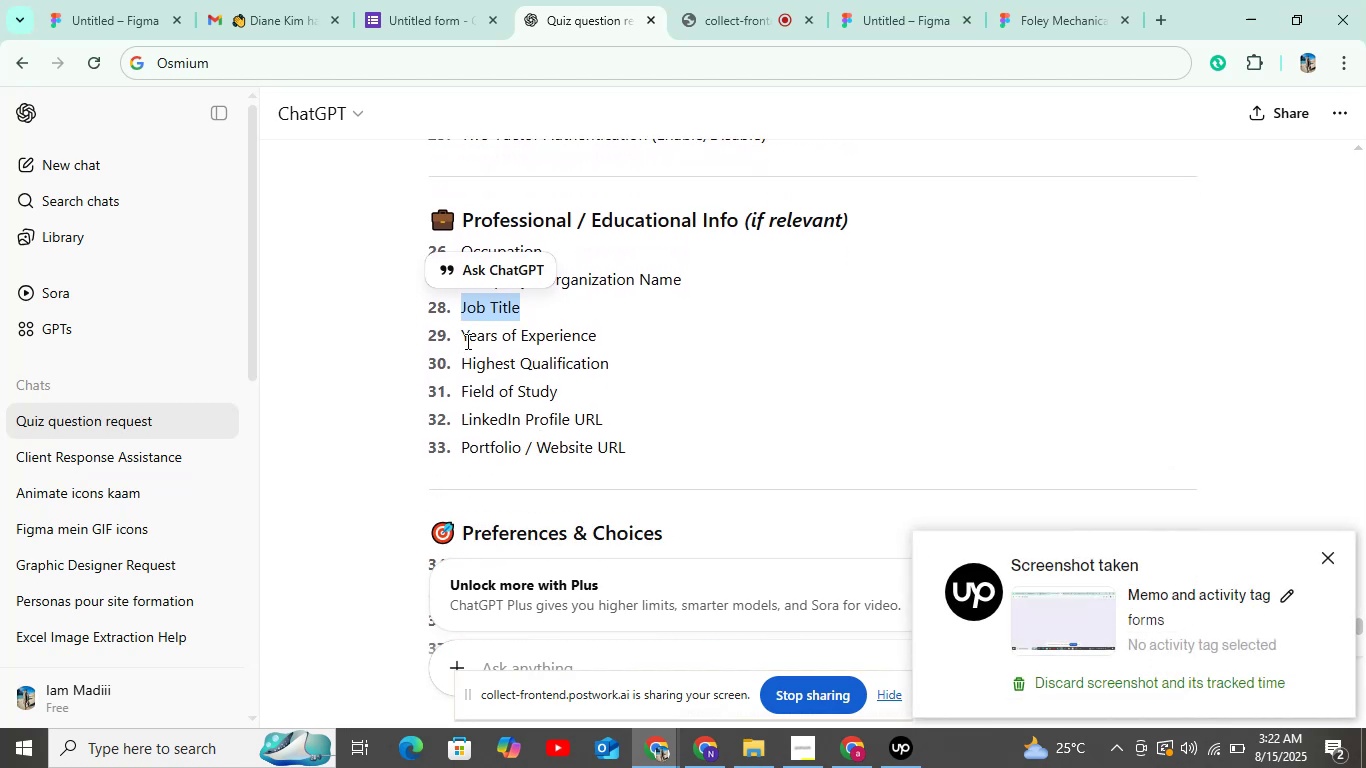 
left_click_drag(start_coordinate=[465, 341], to_coordinate=[621, 340])
 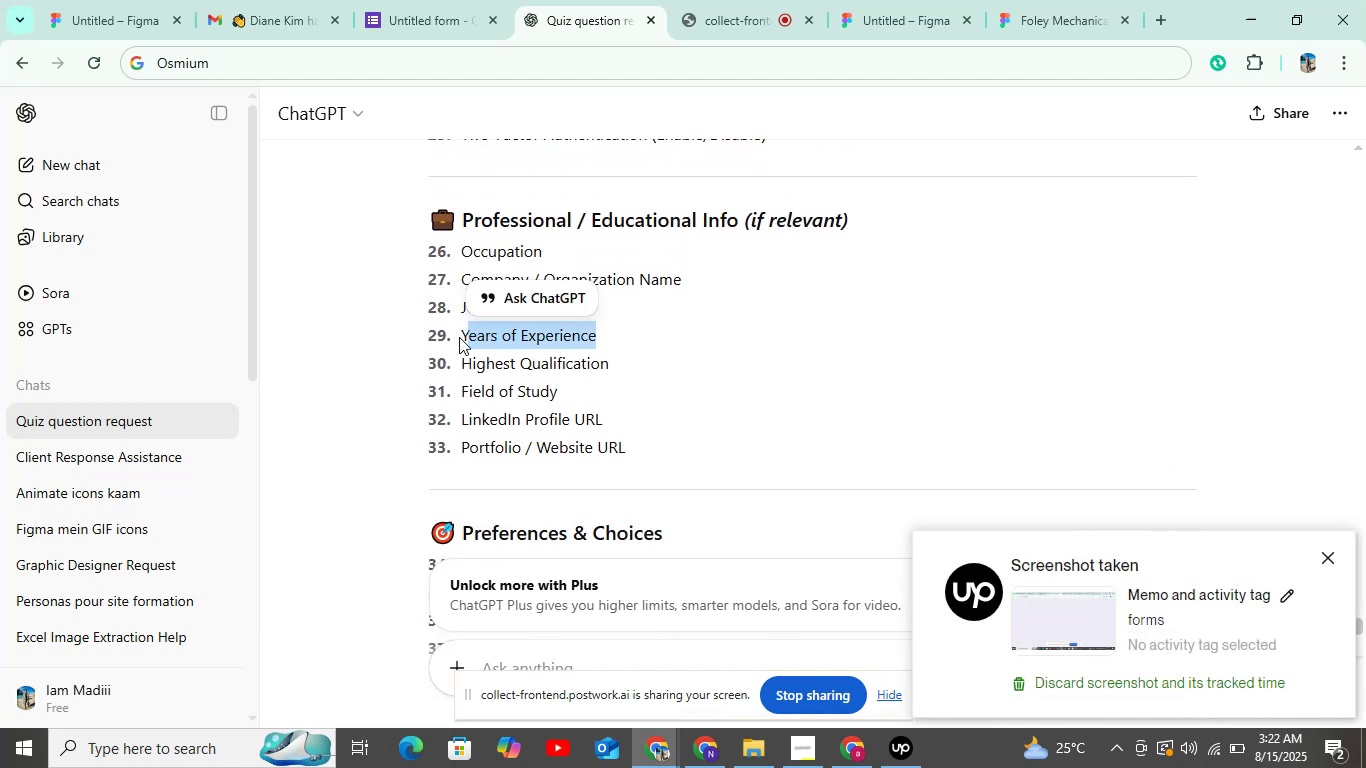 
left_click_drag(start_coordinate=[459, 337], to_coordinate=[649, 341])
 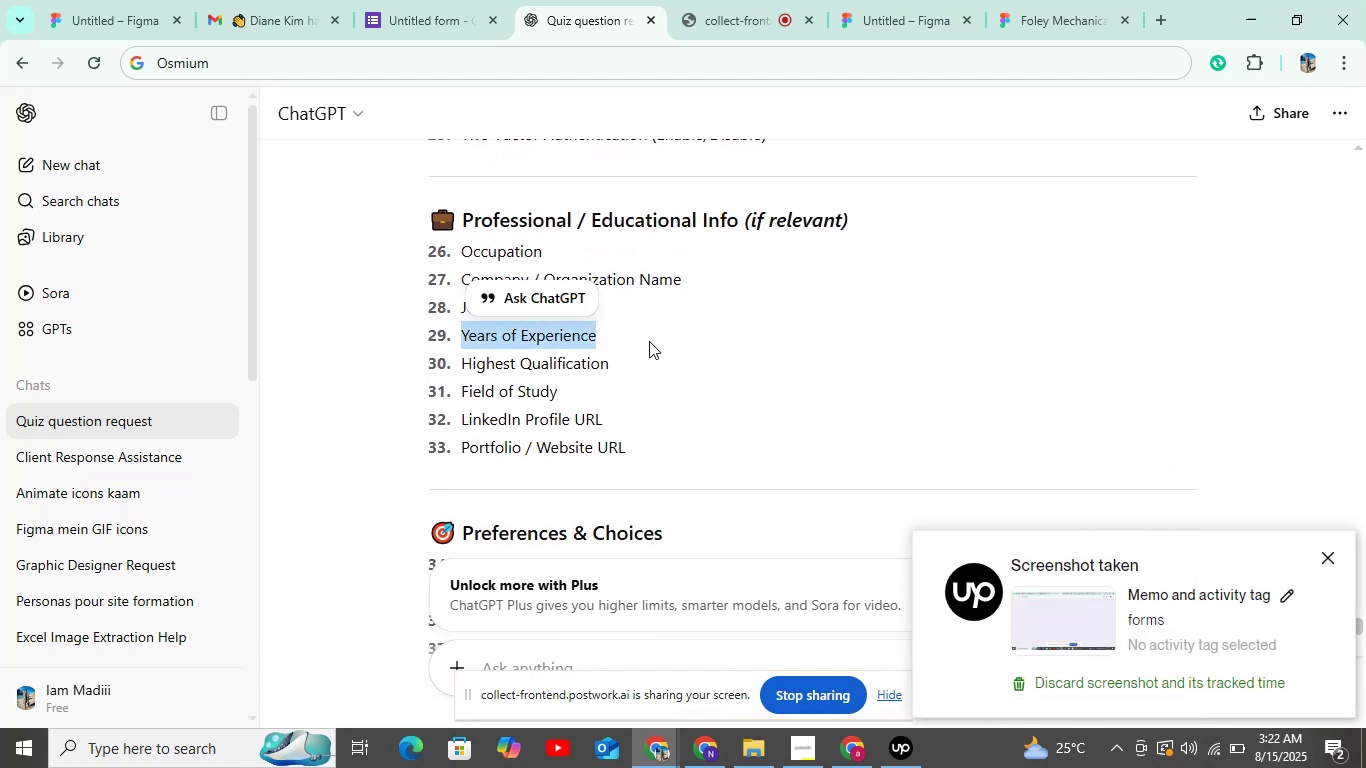 
key(Control+C)
 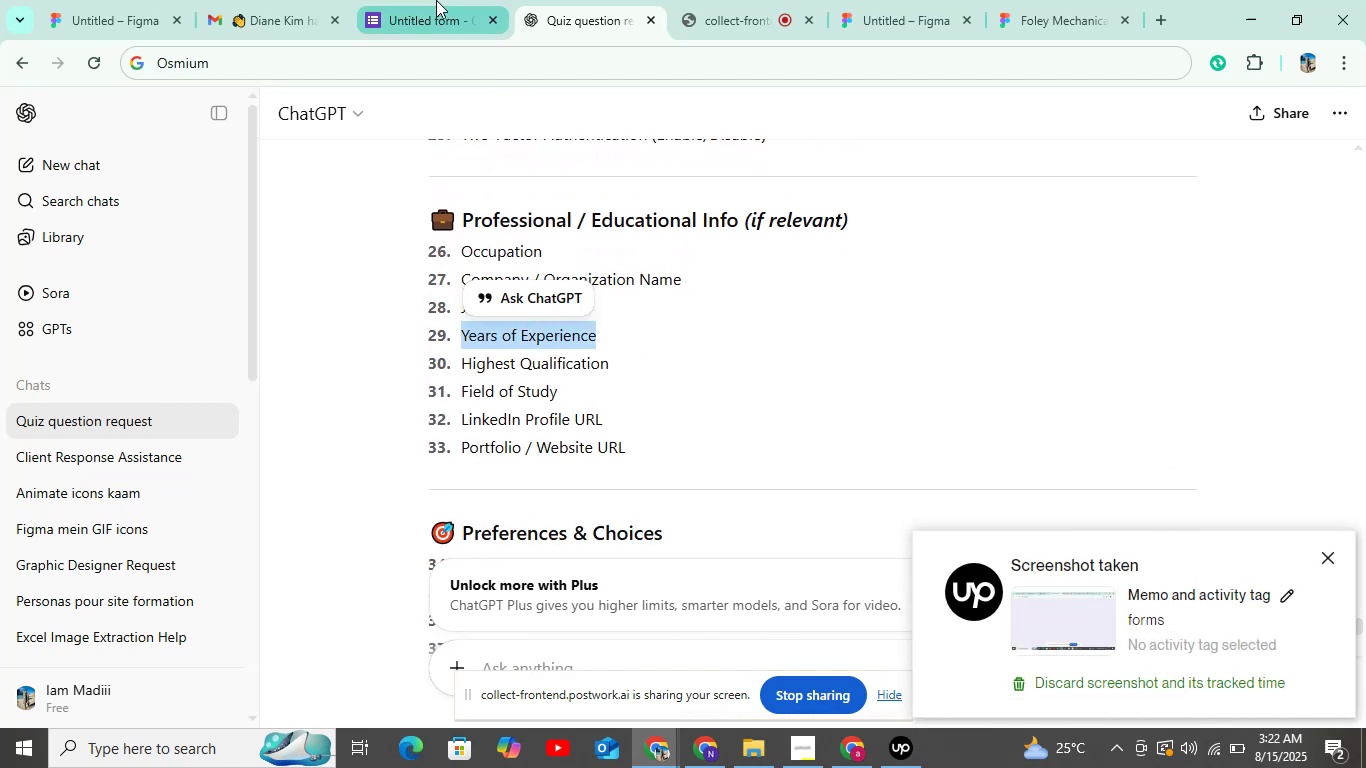 
left_click([436, 0])
 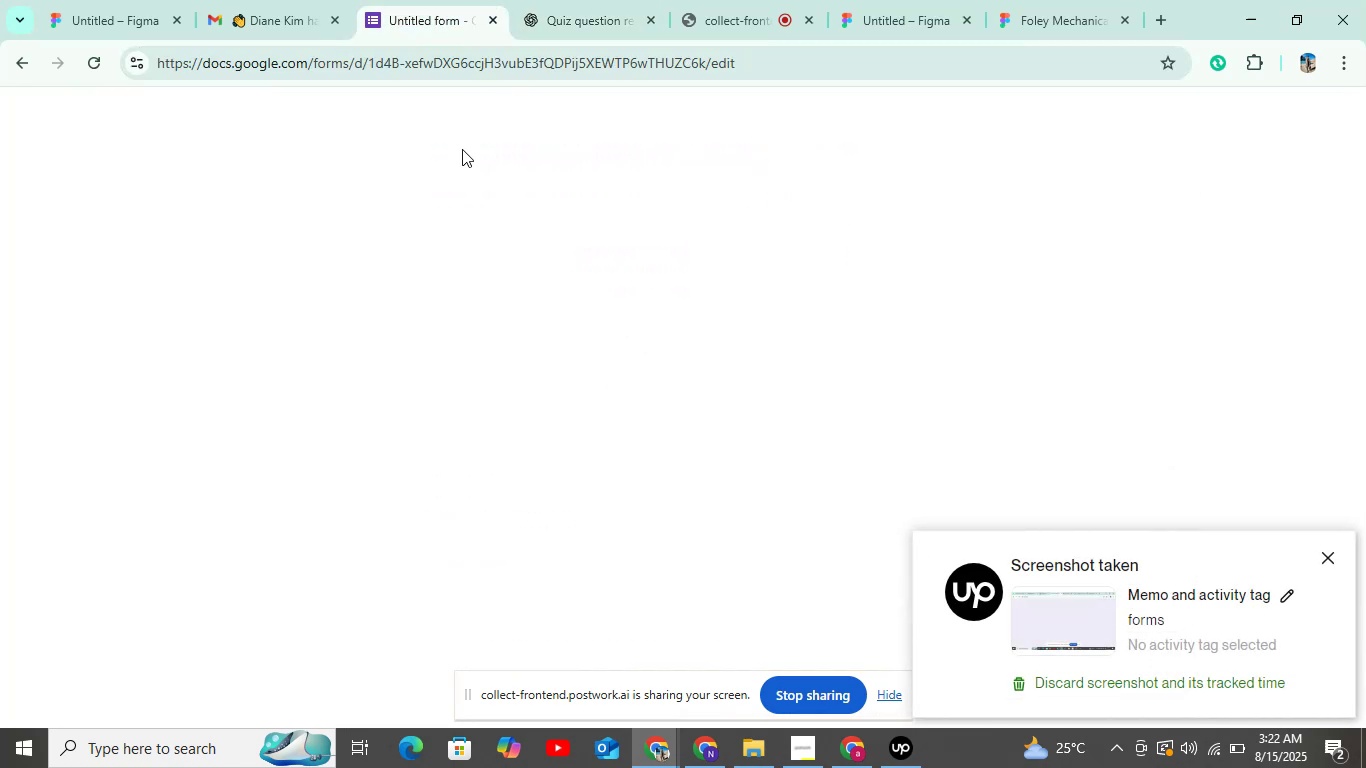 
key(Control+V)
 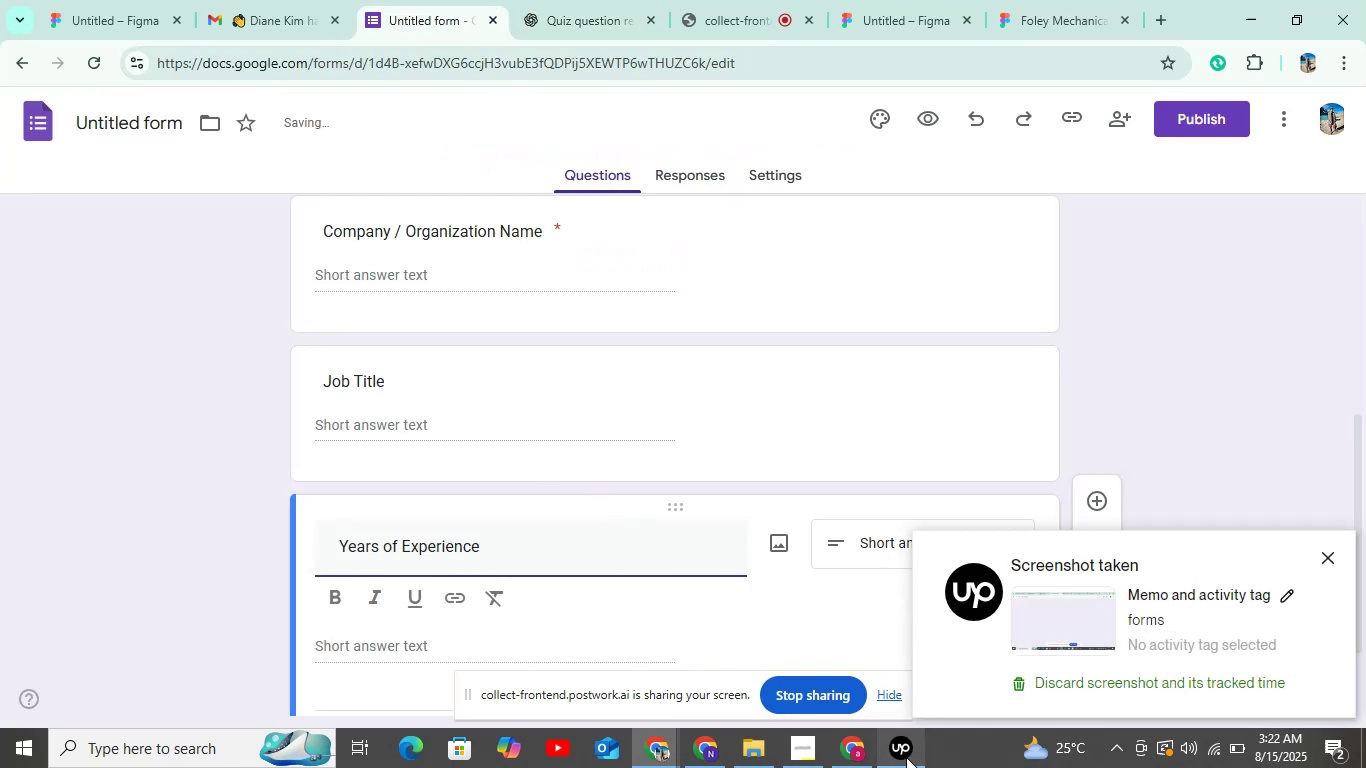 
left_click([915, 754])
 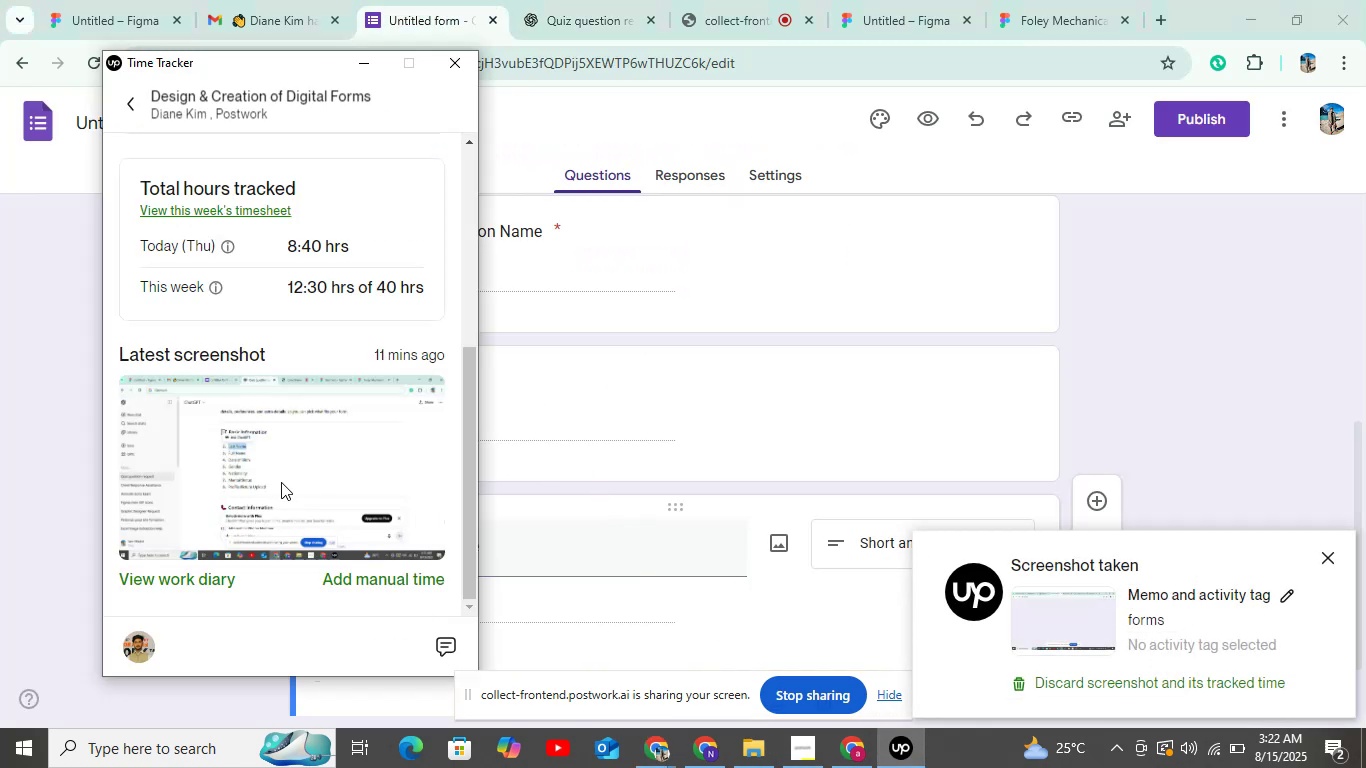 
scroll: coordinate [197, 428], scroll_direction: up, amount: 5.0
 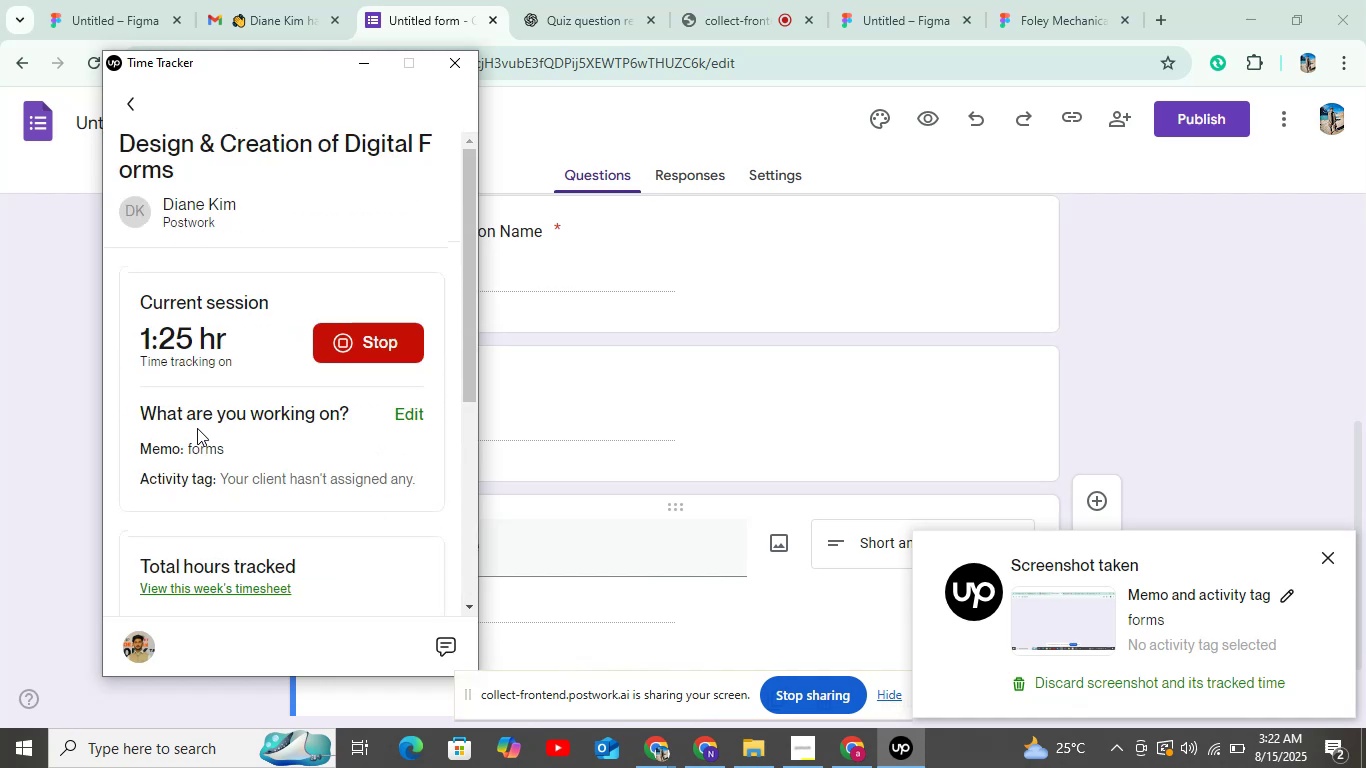 
scroll: coordinate [197, 428], scroll_direction: down, amount: 6.0
 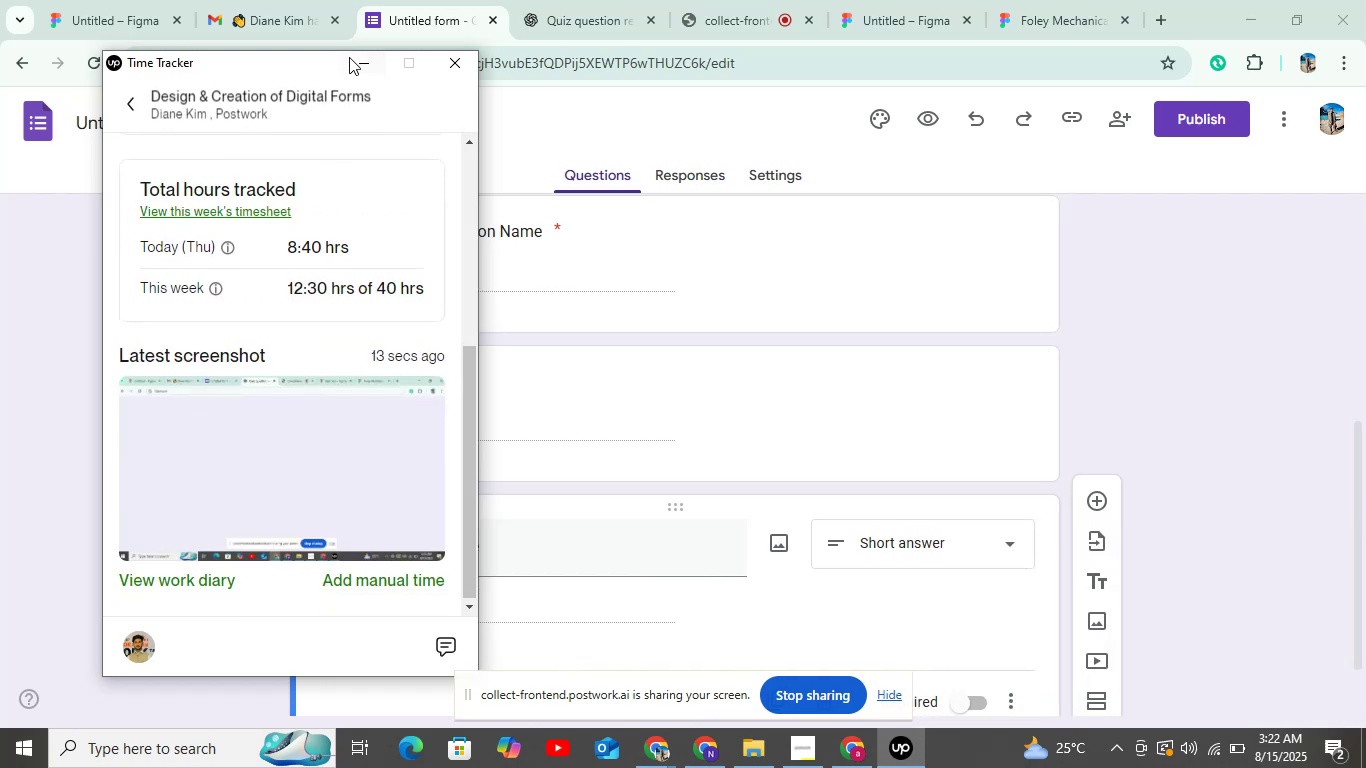 
left_click([353, 62])
 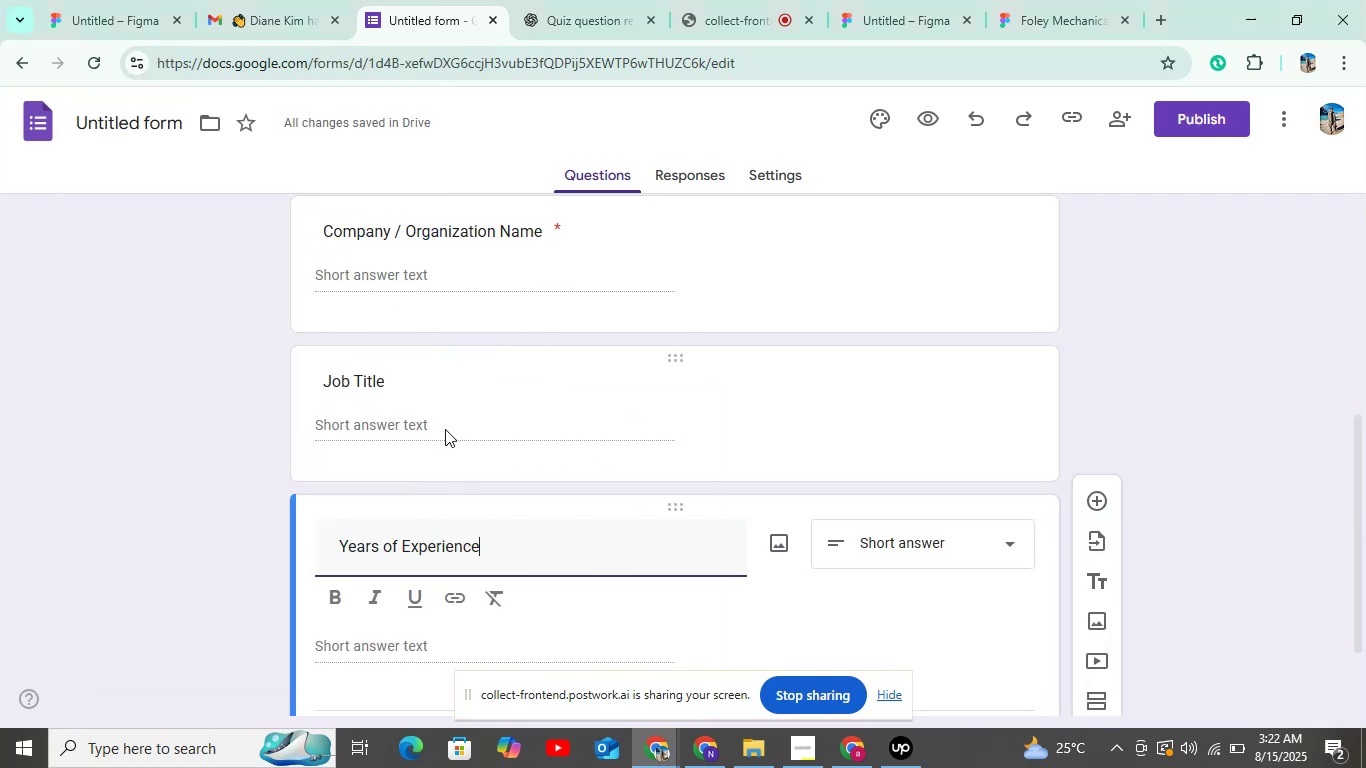 
key(Control+ControlLeft)
 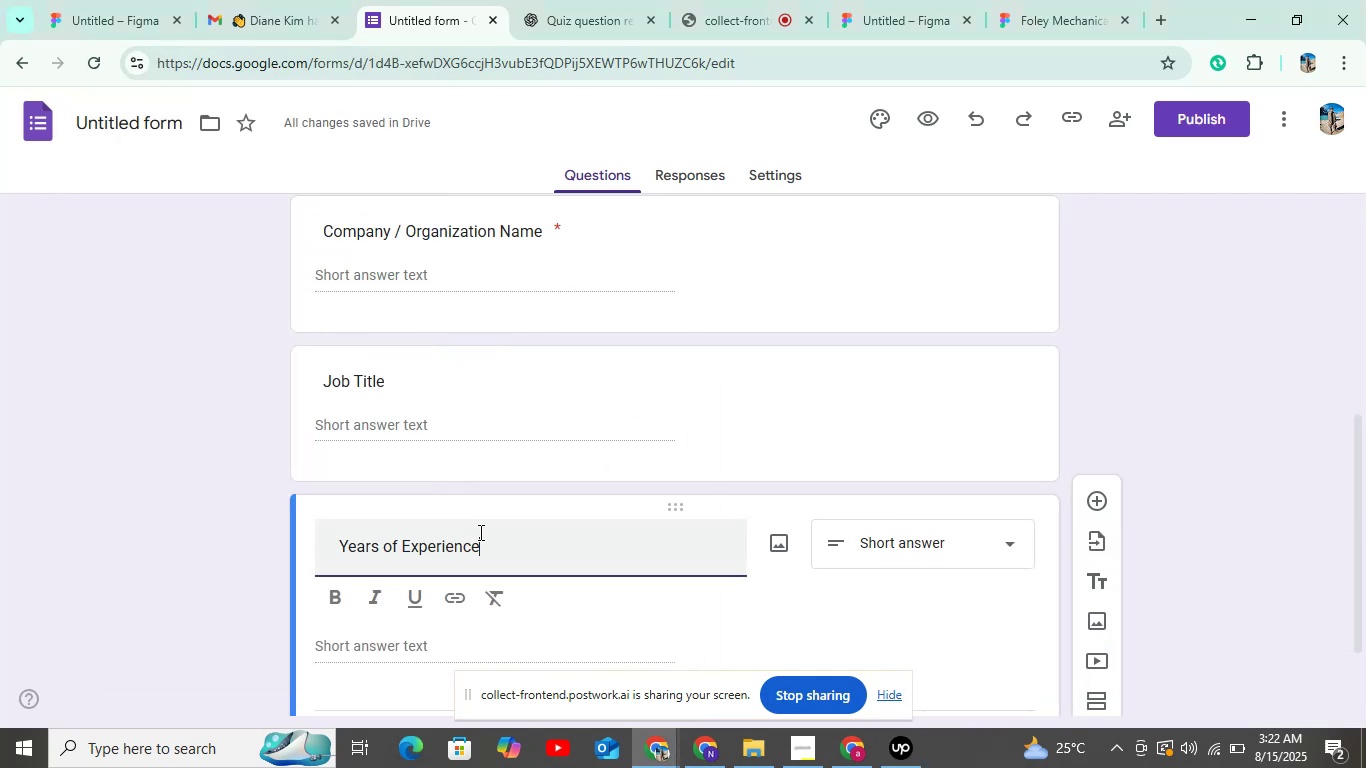 
scroll: coordinate [517, 478], scroll_direction: down, amount: 4.0
 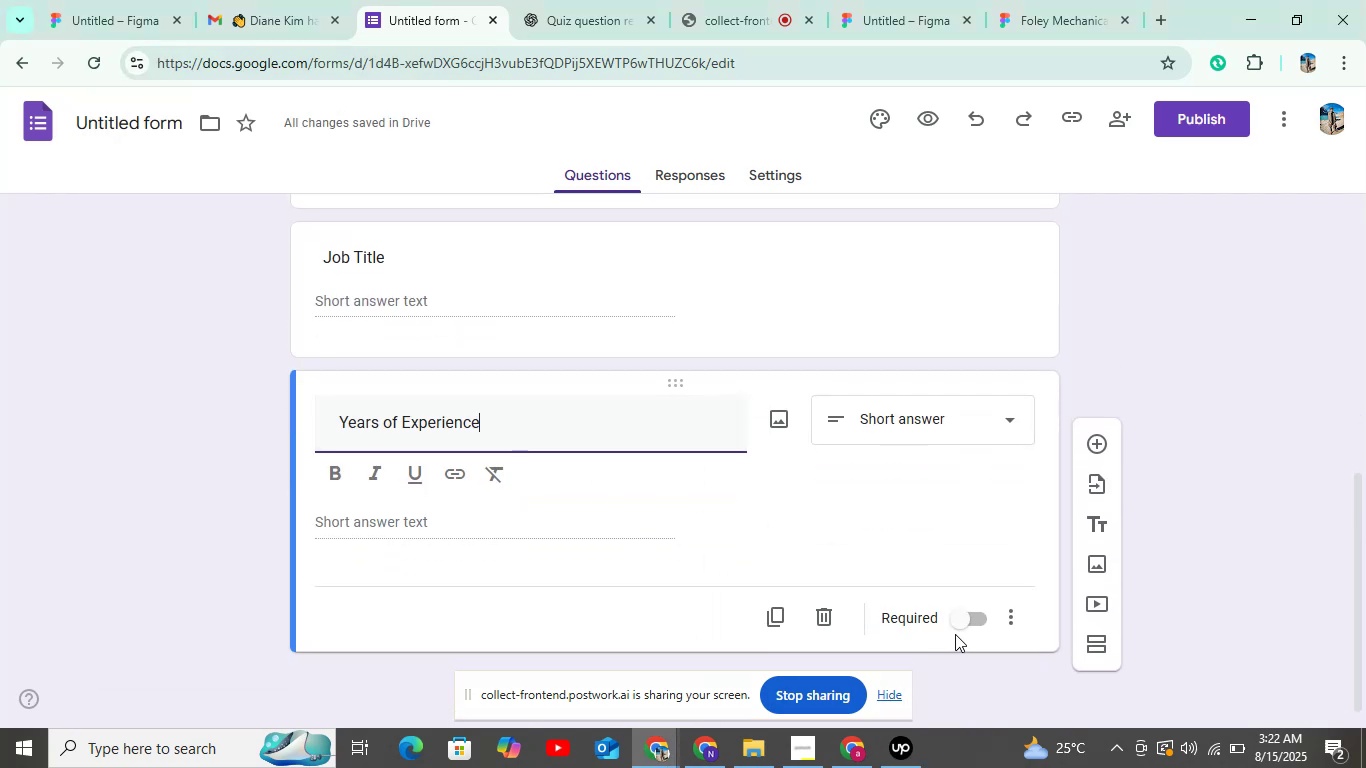 
left_click([962, 617])
 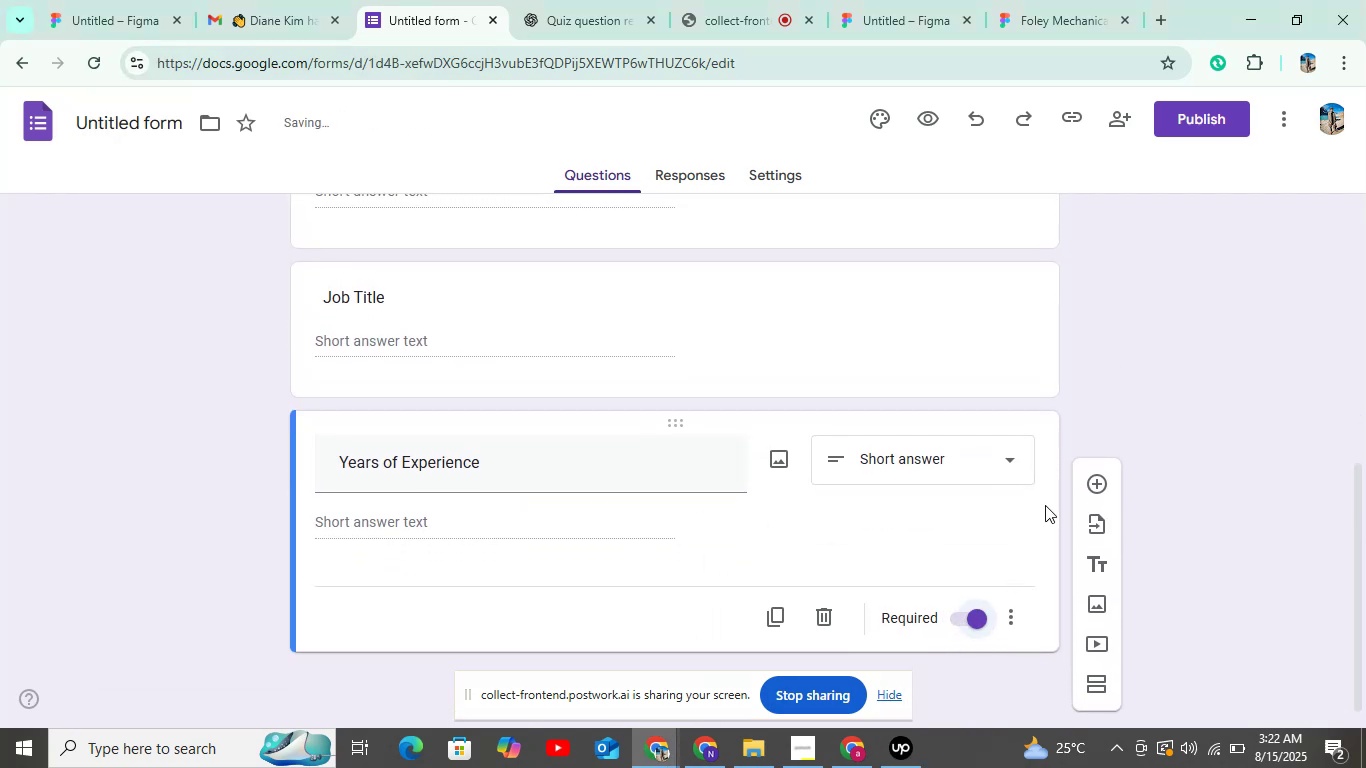 
left_click([1094, 484])
 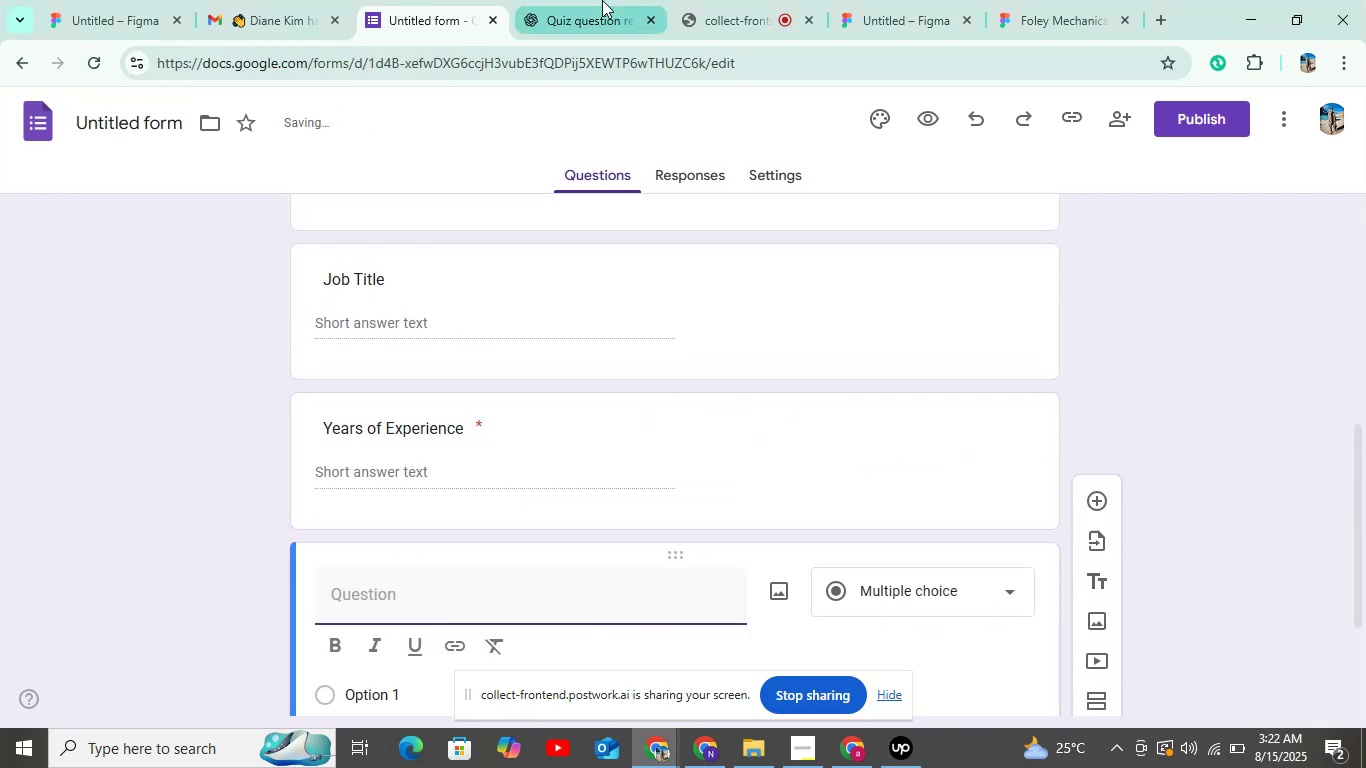 
left_click([602, 0])
 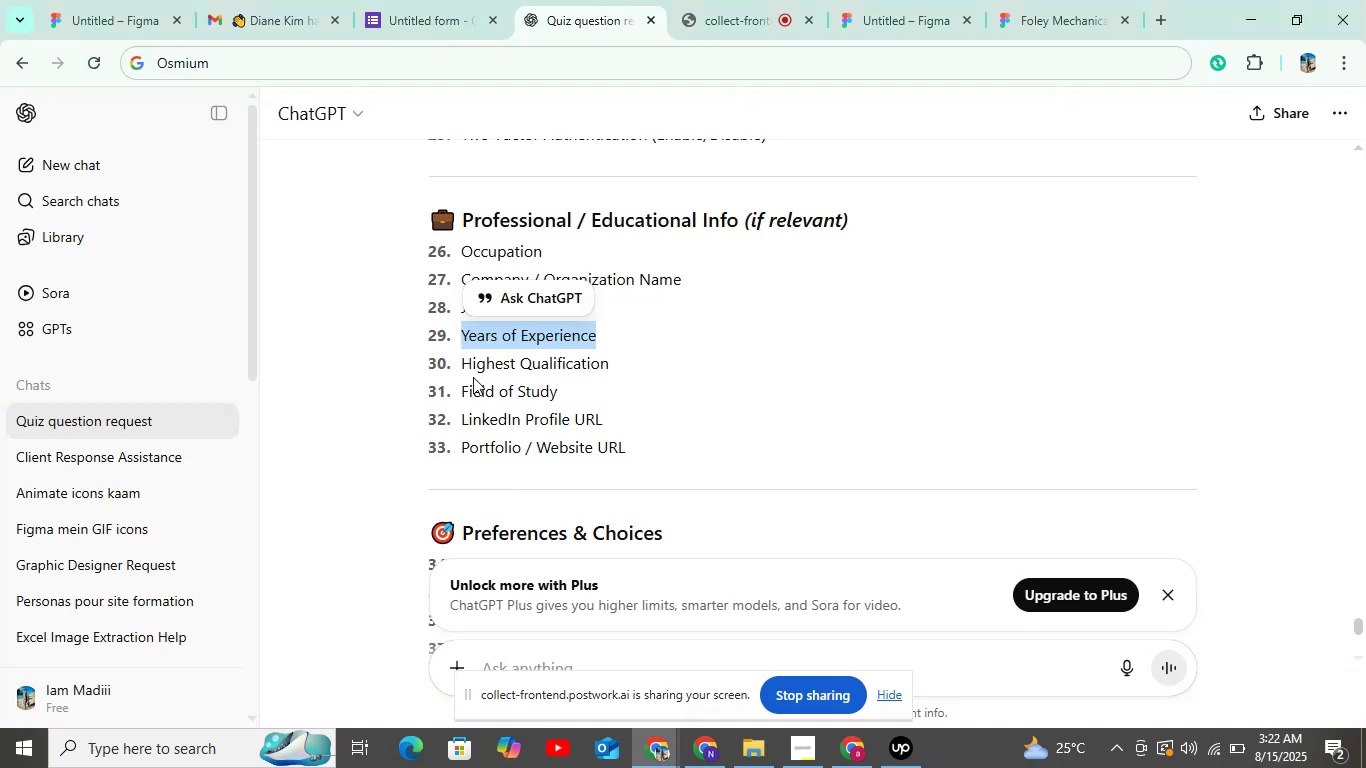 
left_click_drag(start_coordinate=[462, 356], to_coordinate=[690, 355])
 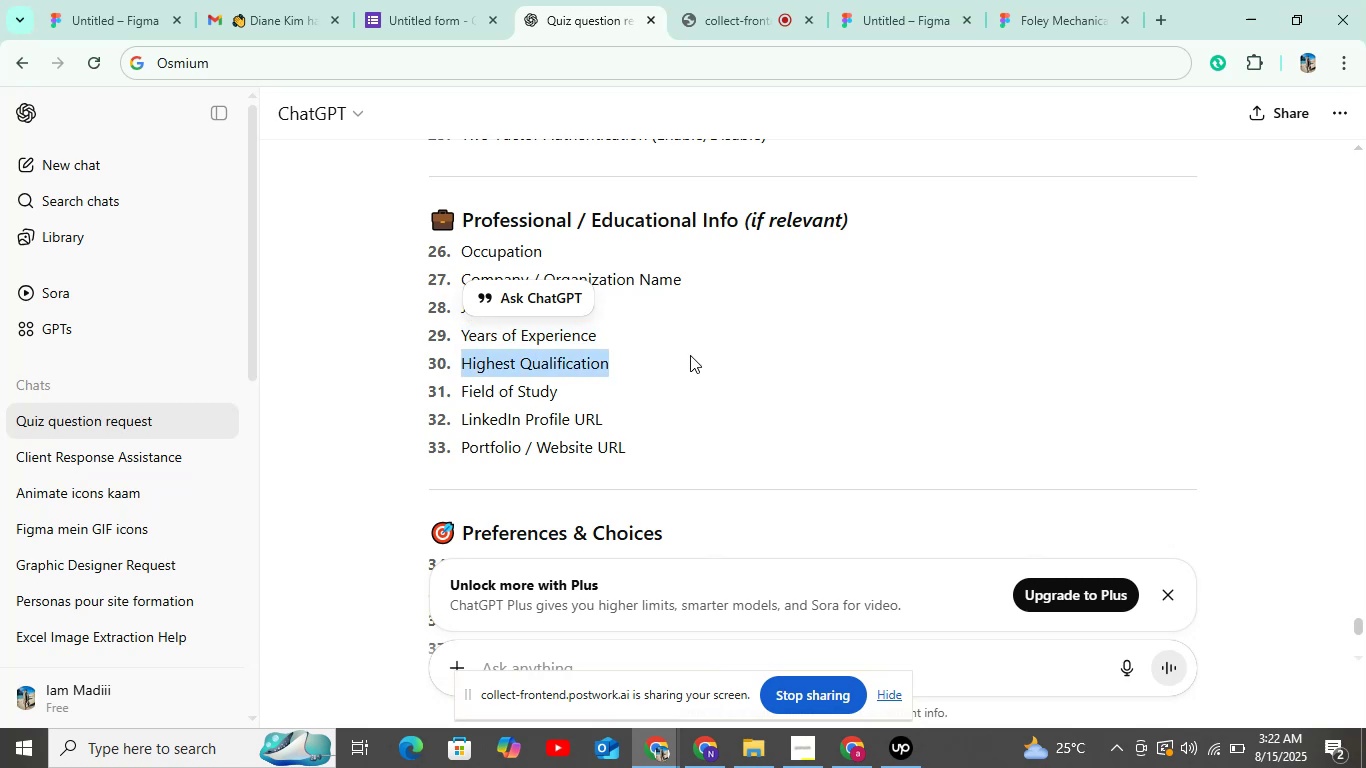 
key(Control+C)
 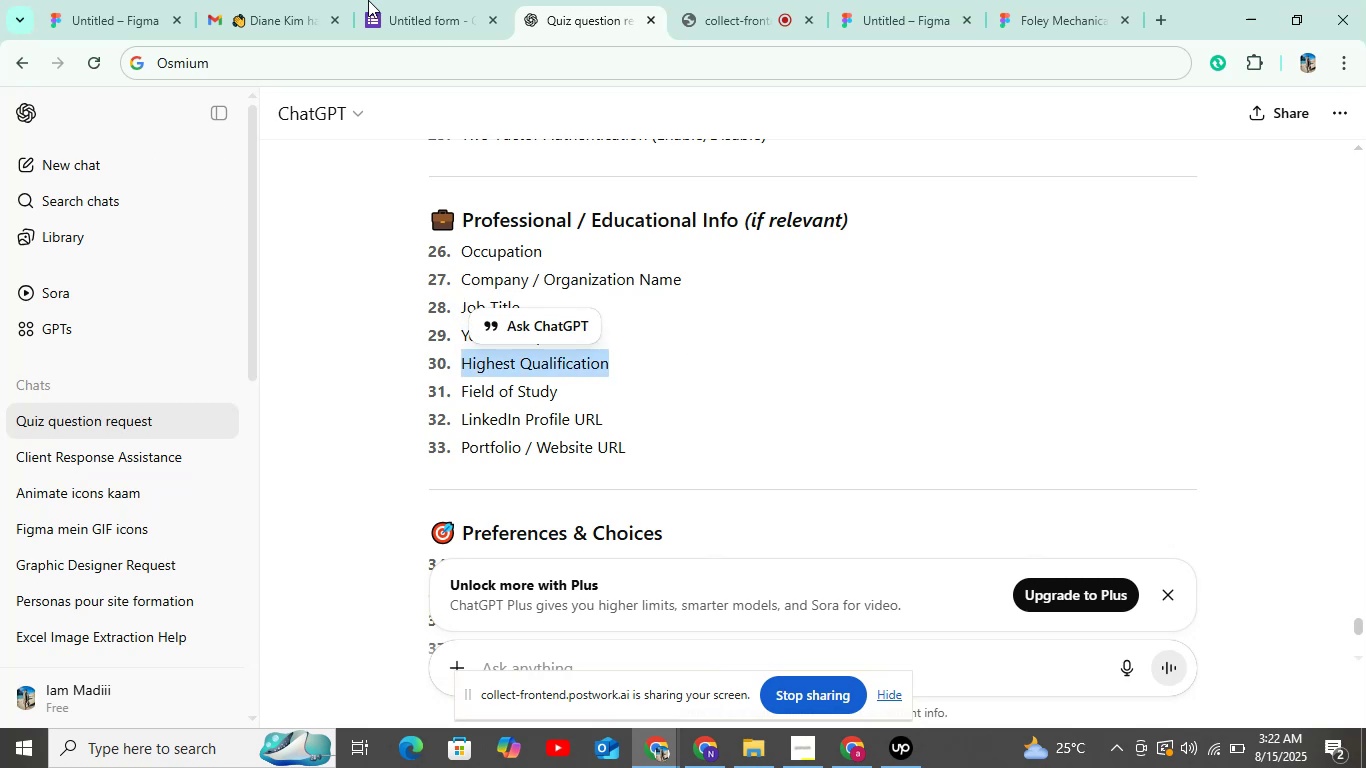 
left_click([369, 0])
 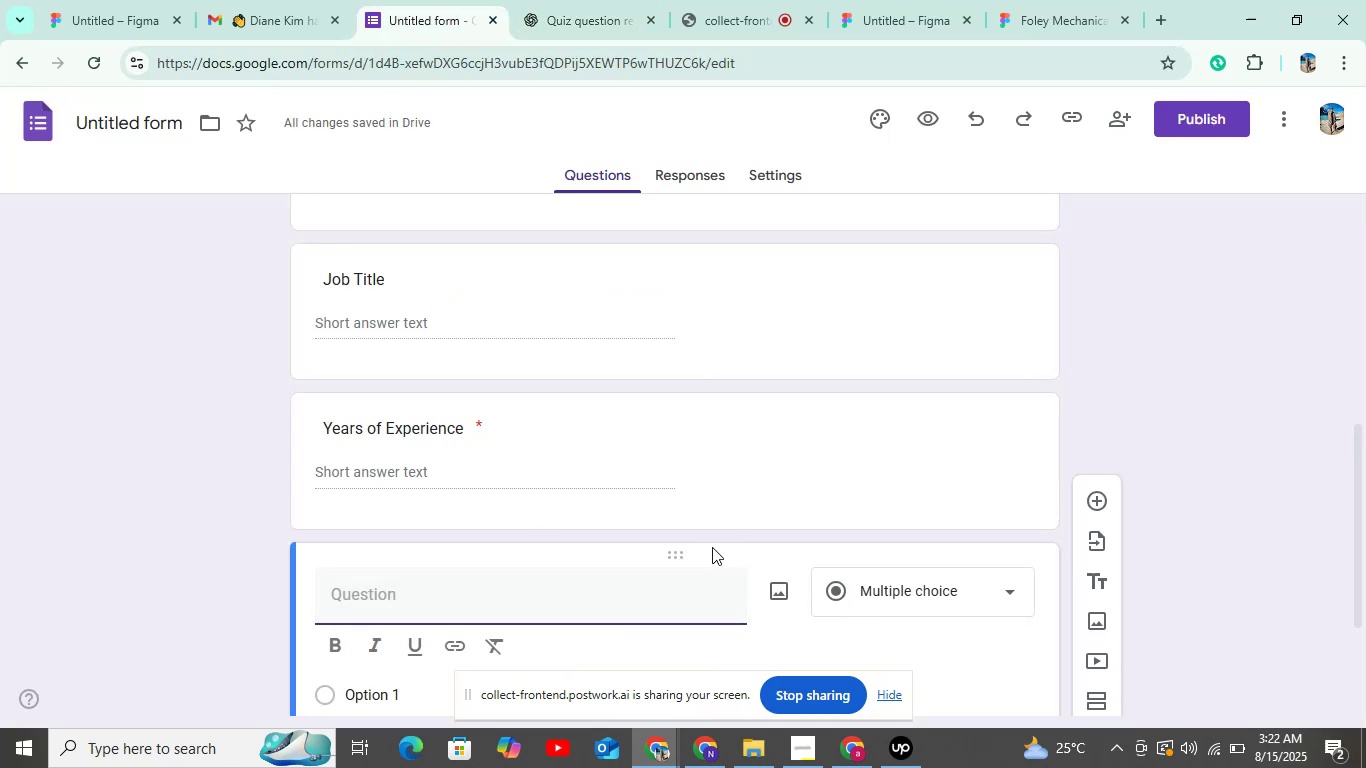 
scroll: coordinate [712, 547], scroll_direction: up, amount: 2.0
 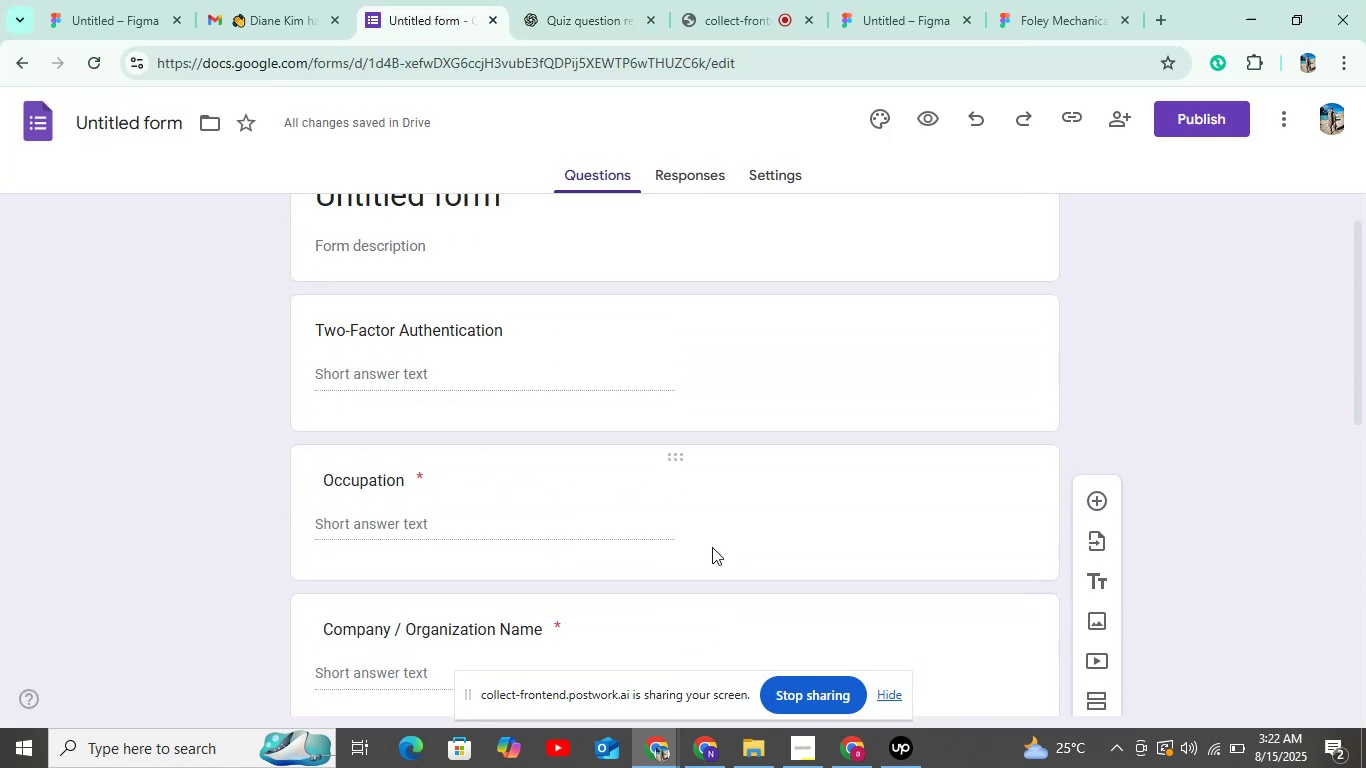 
scroll: coordinate [712, 547], scroll_direction: down, amount: 11.0
 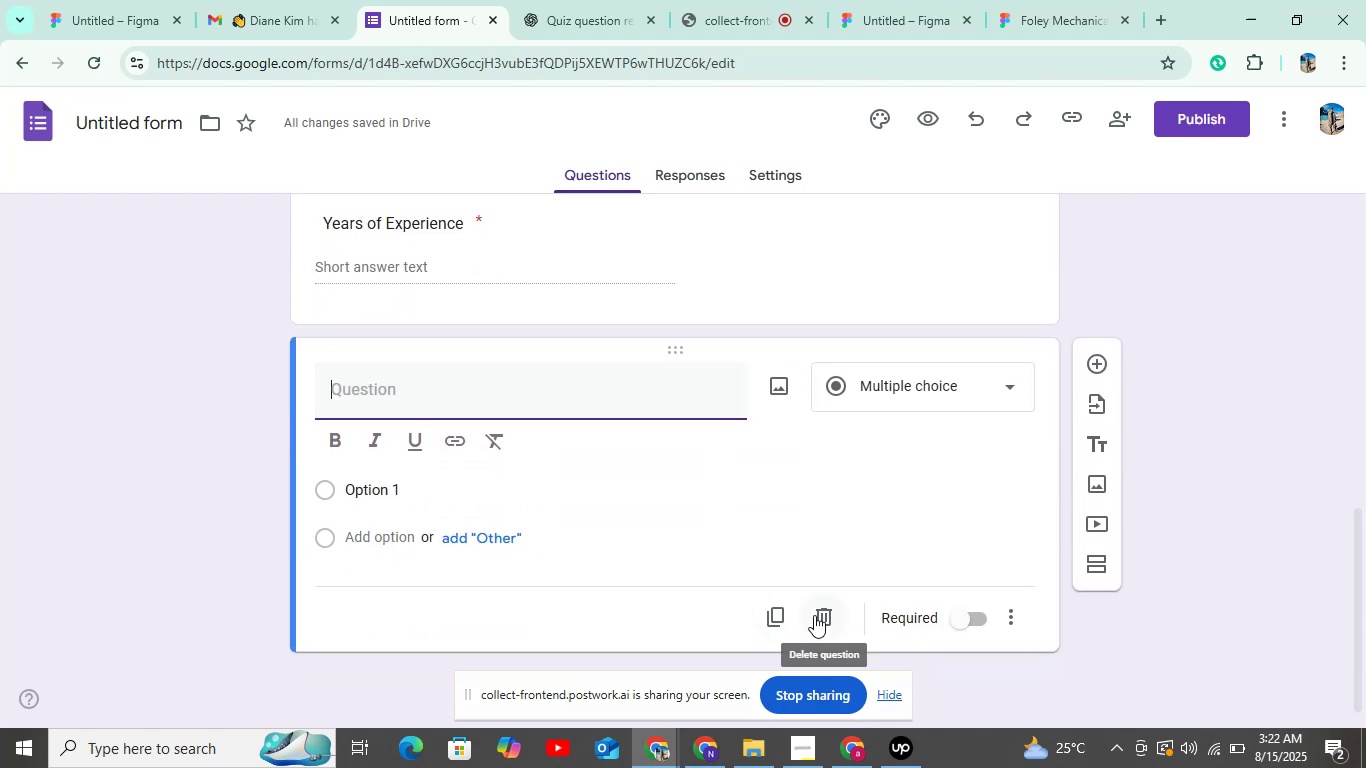 
left_click([820, 615])
 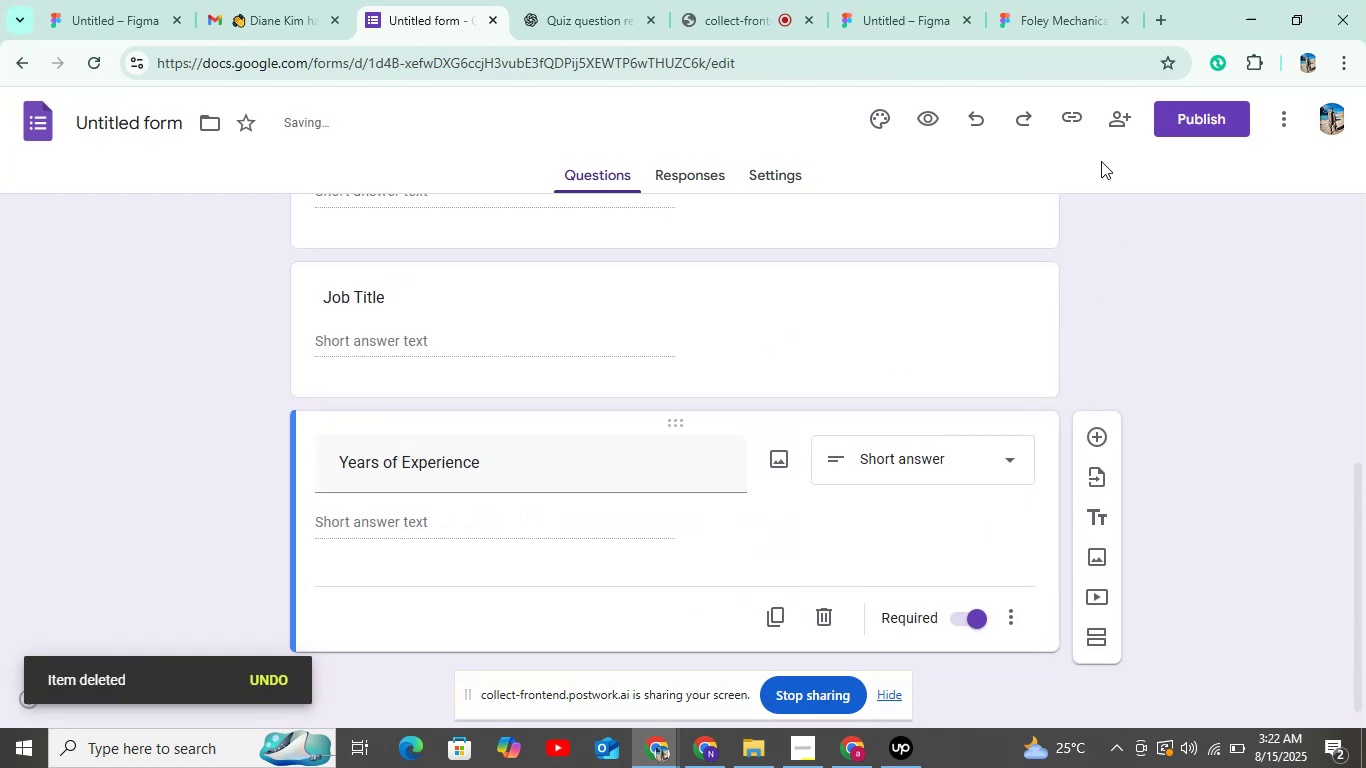 
left_click([1177, 119])
 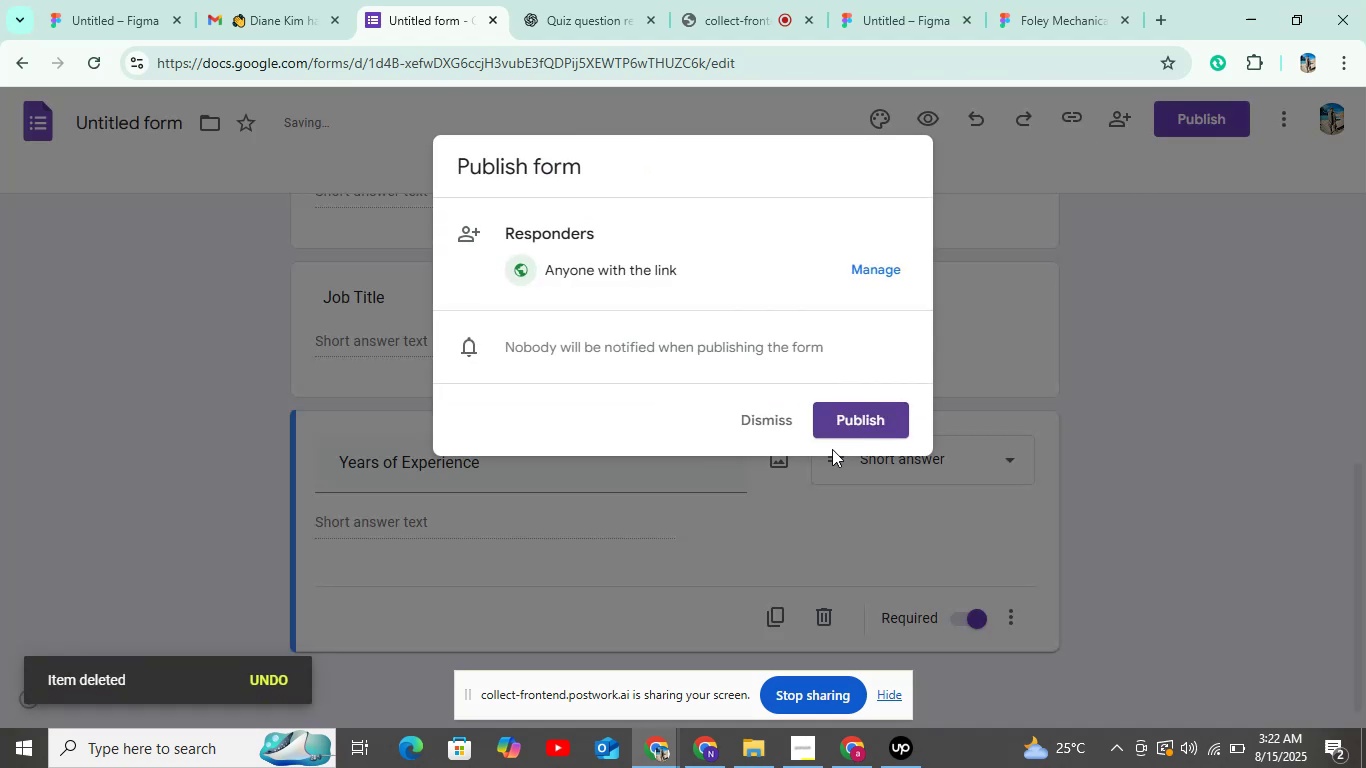 
left_click([843, 419])
 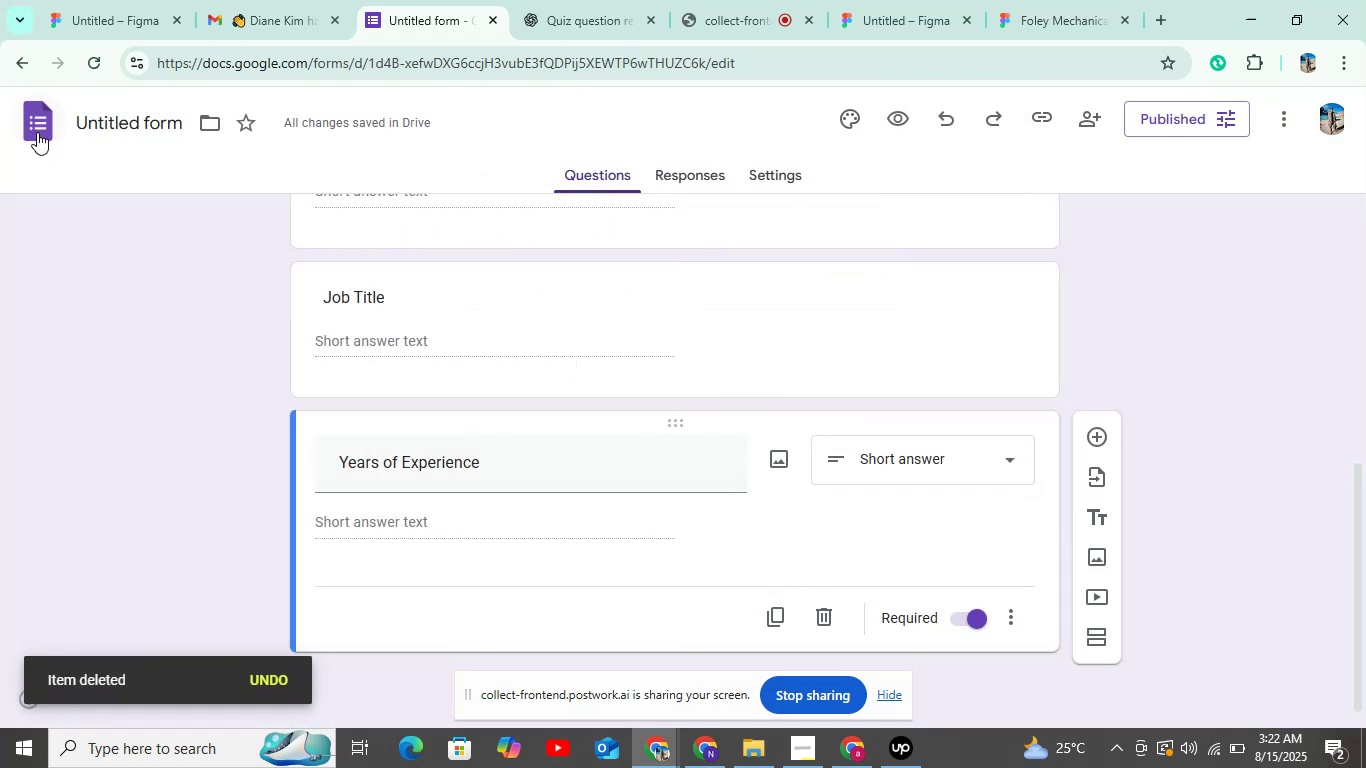 
left_click([37, 130])
 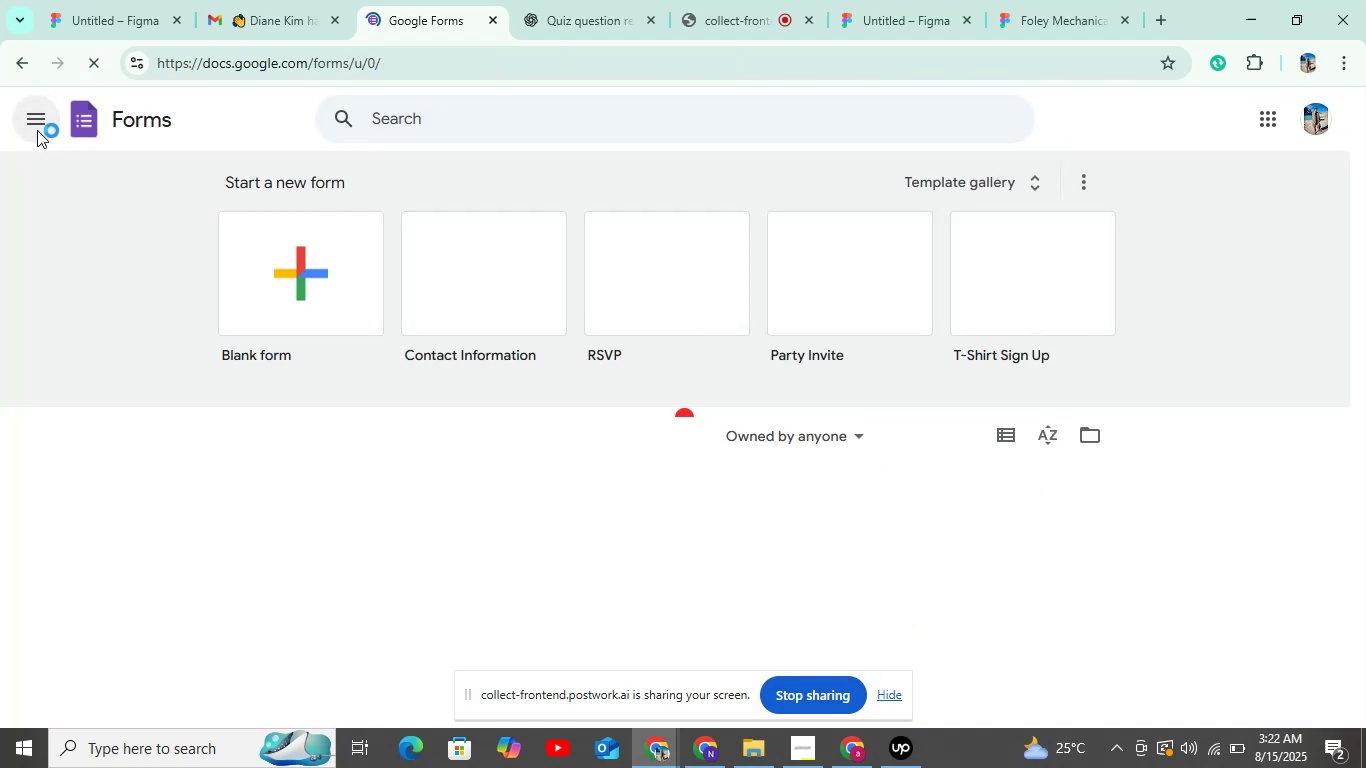 
left_click([289, 278])
 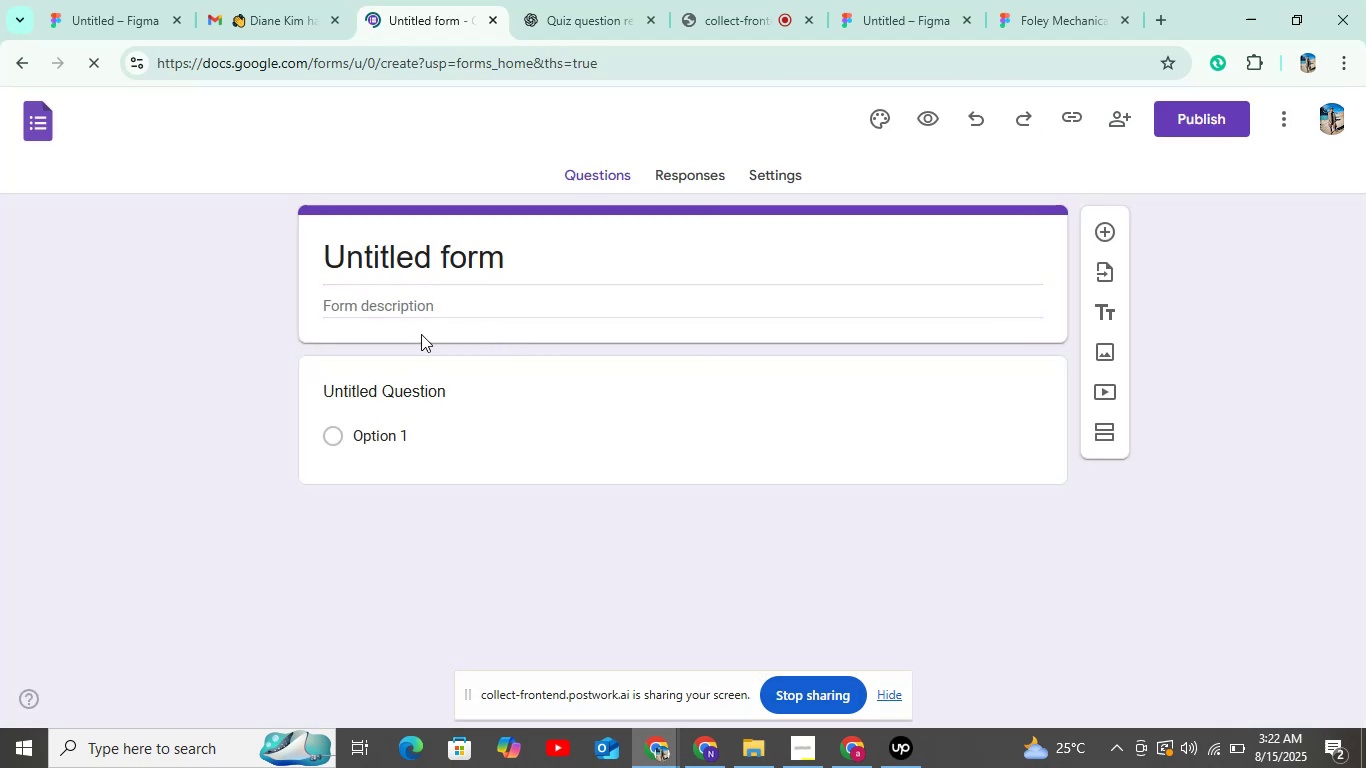 
left_click([443, 395])
 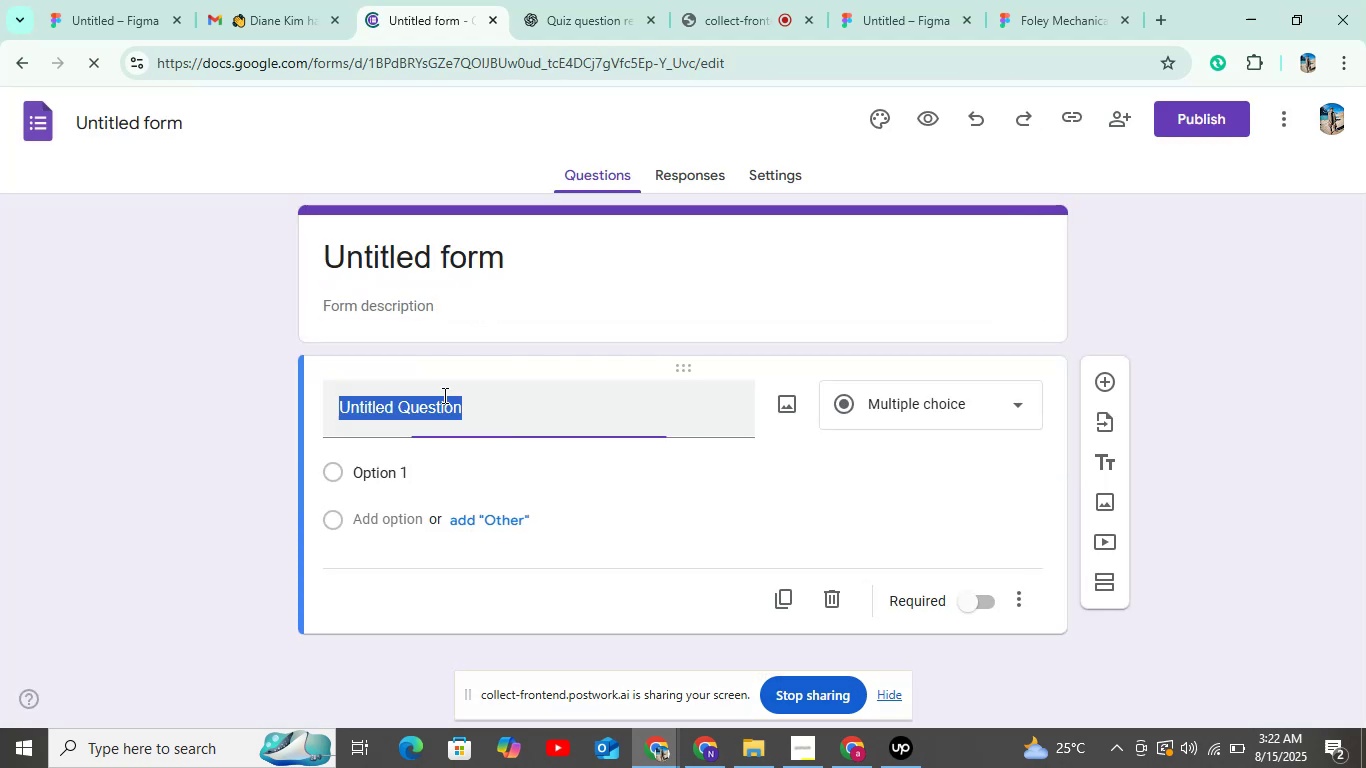 
key(Control+V)
 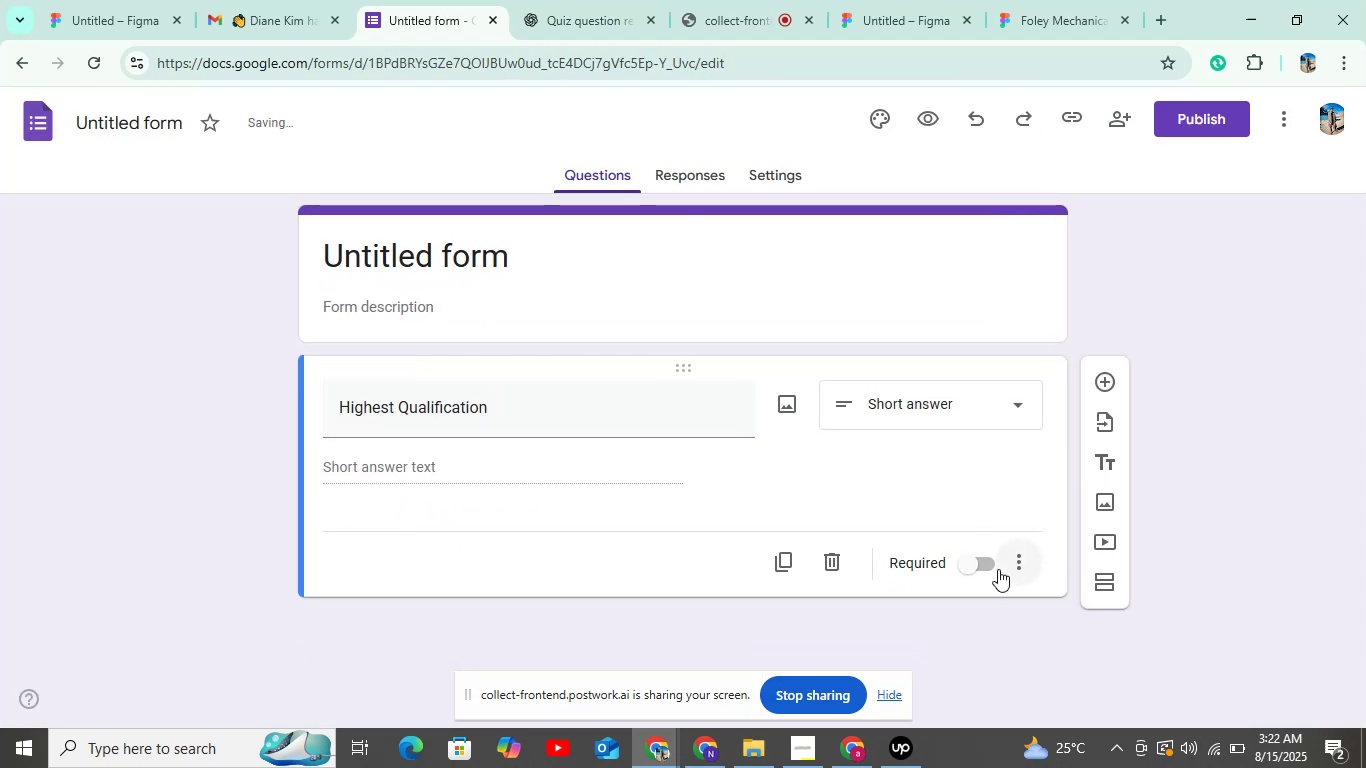 
left_click([985, 564])
 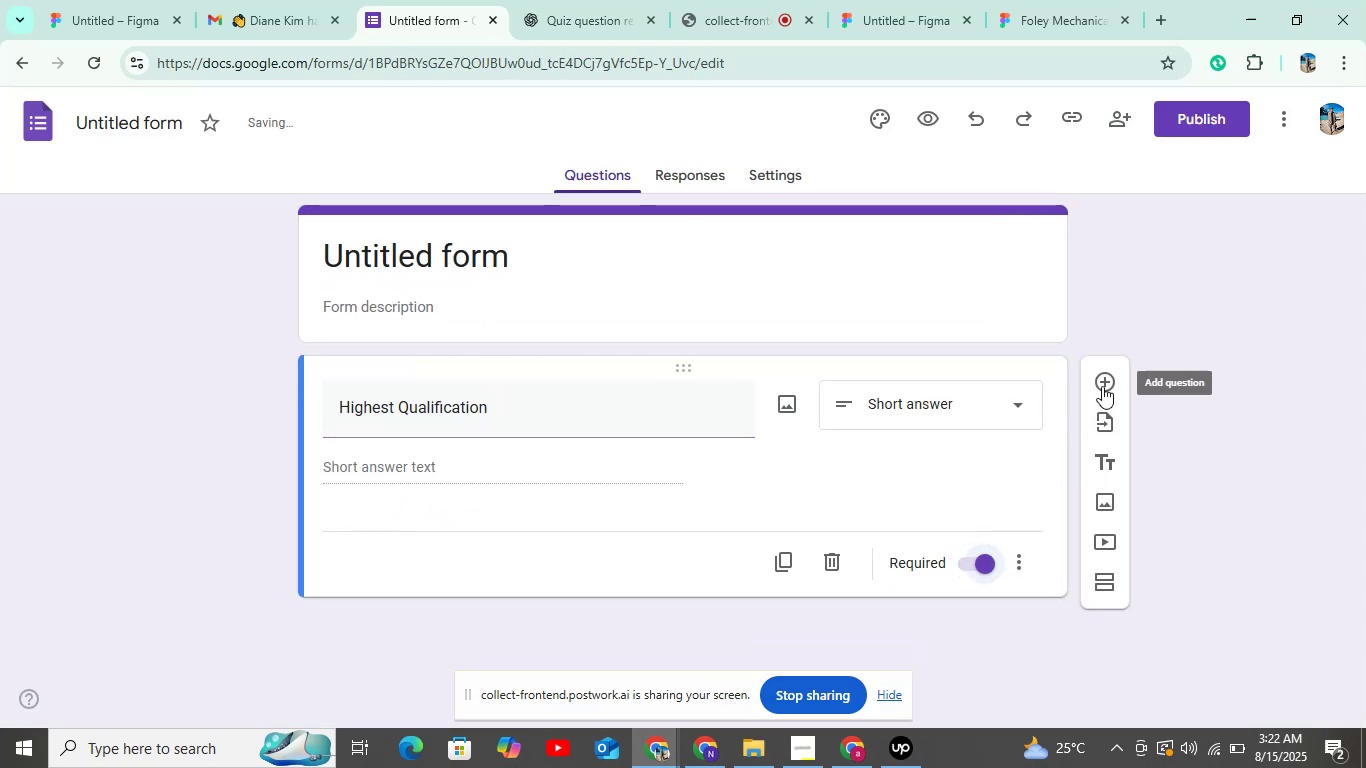 
left_click([1107, 369])
 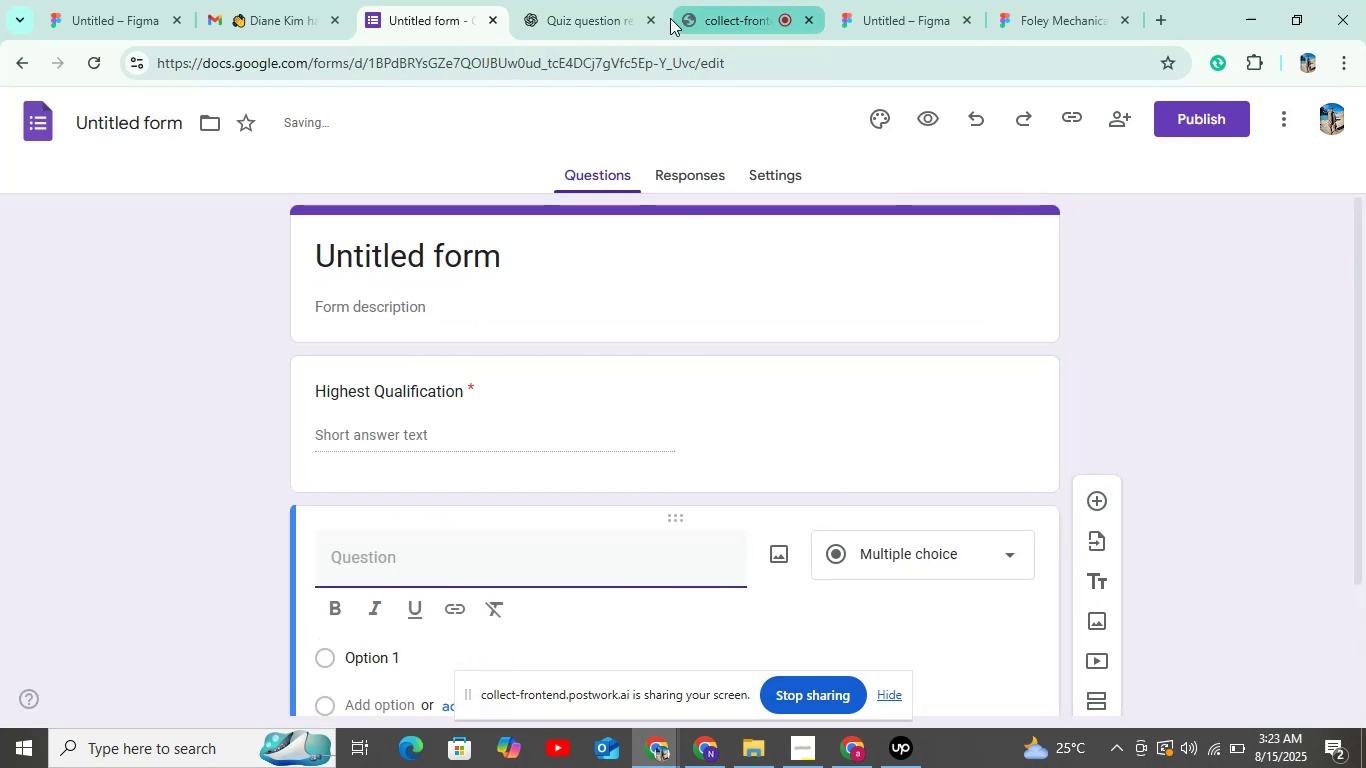 
left_click([594, 24])
 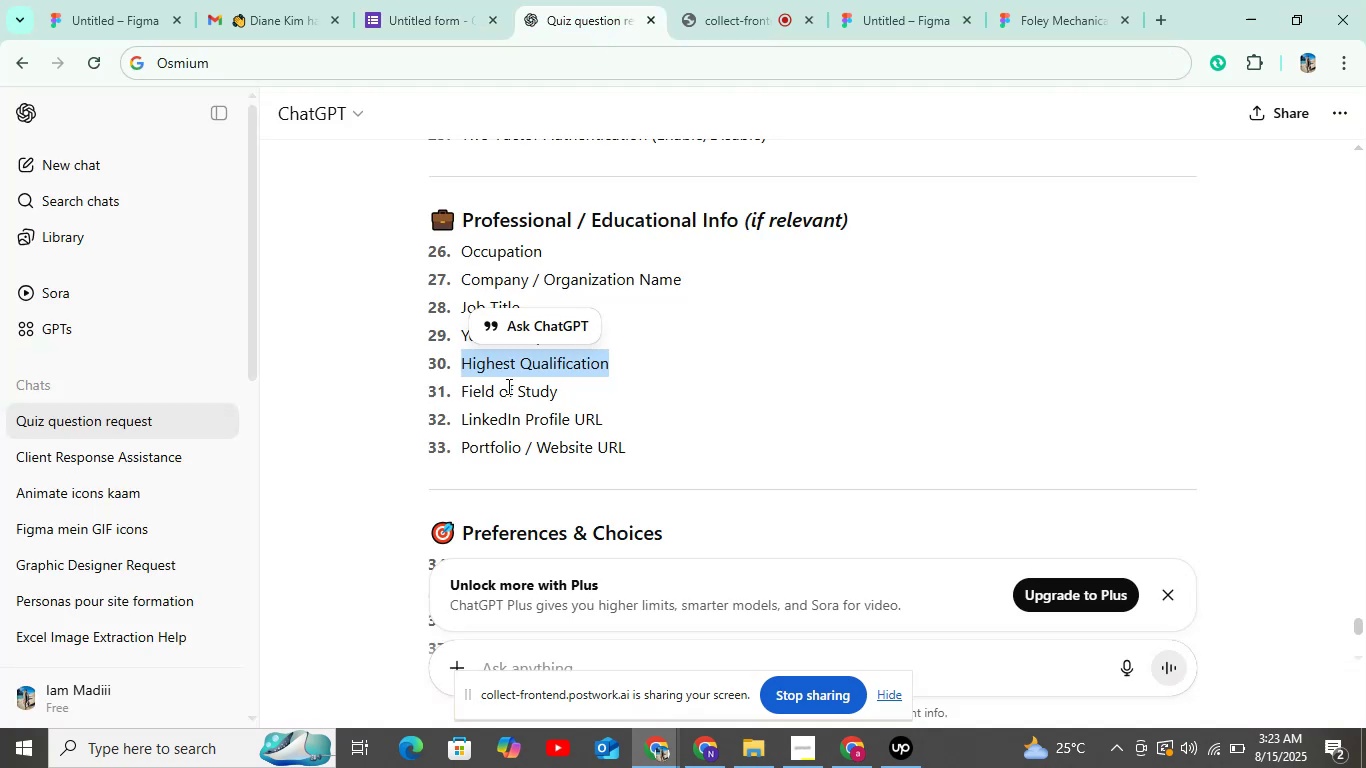 
left_click_drag(start_coordinate=[460, 393], to_coordinate=[558, 394])
 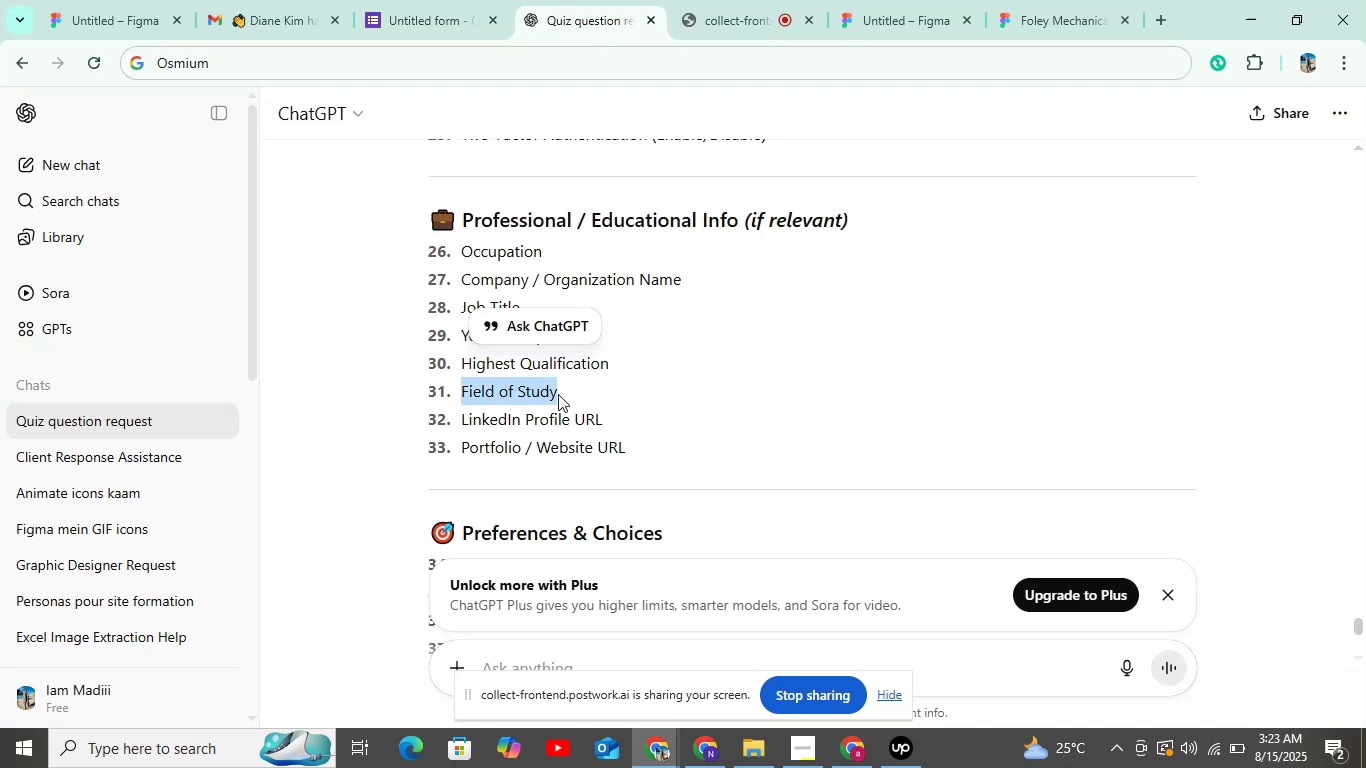 
key(Control+C)
 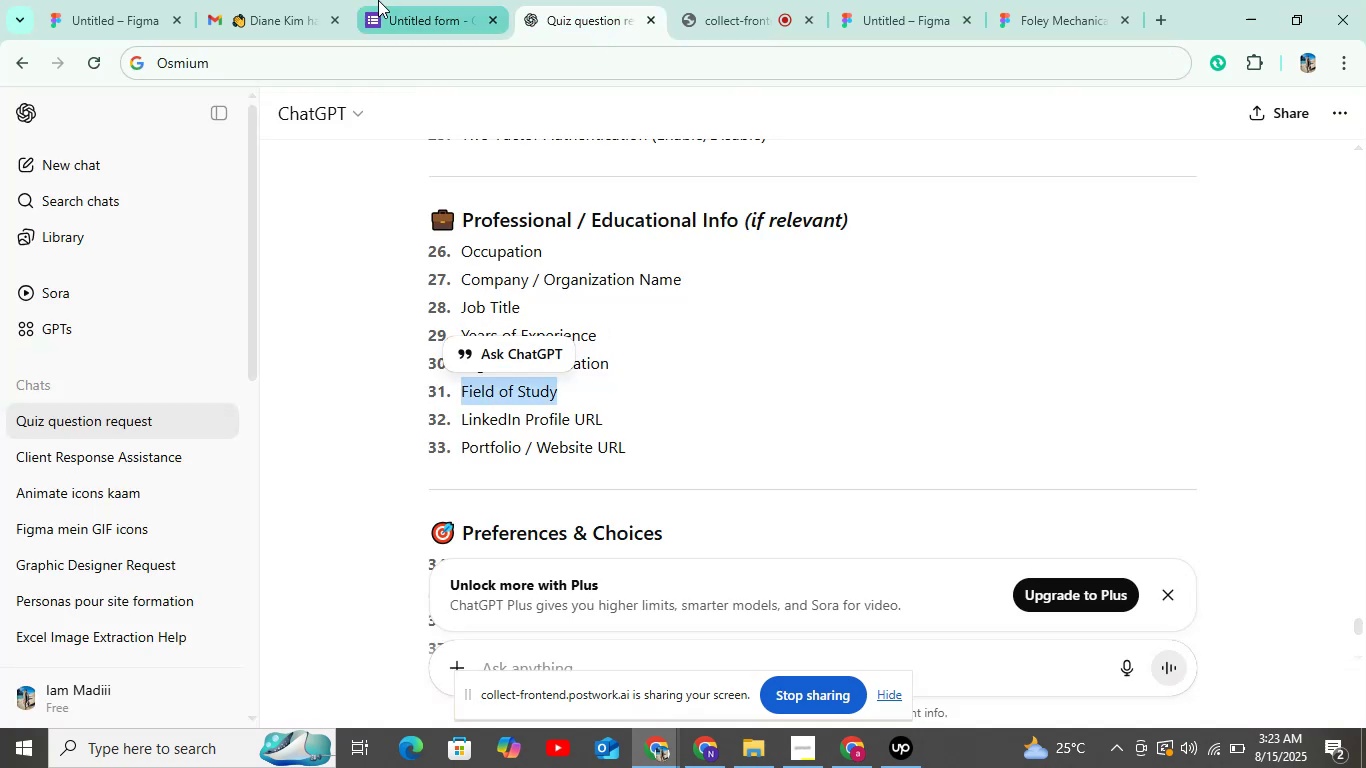 
left_click([396, 0])
 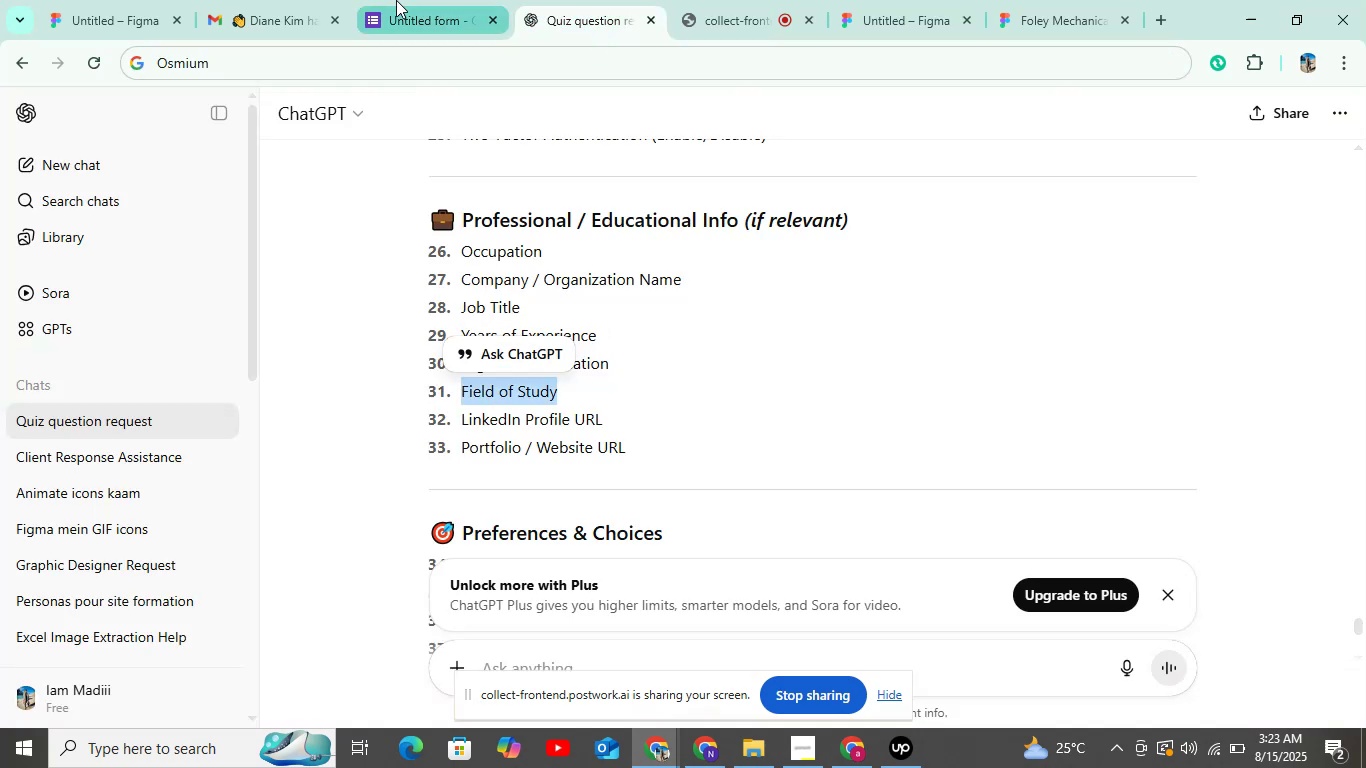 
key(Control+V)
 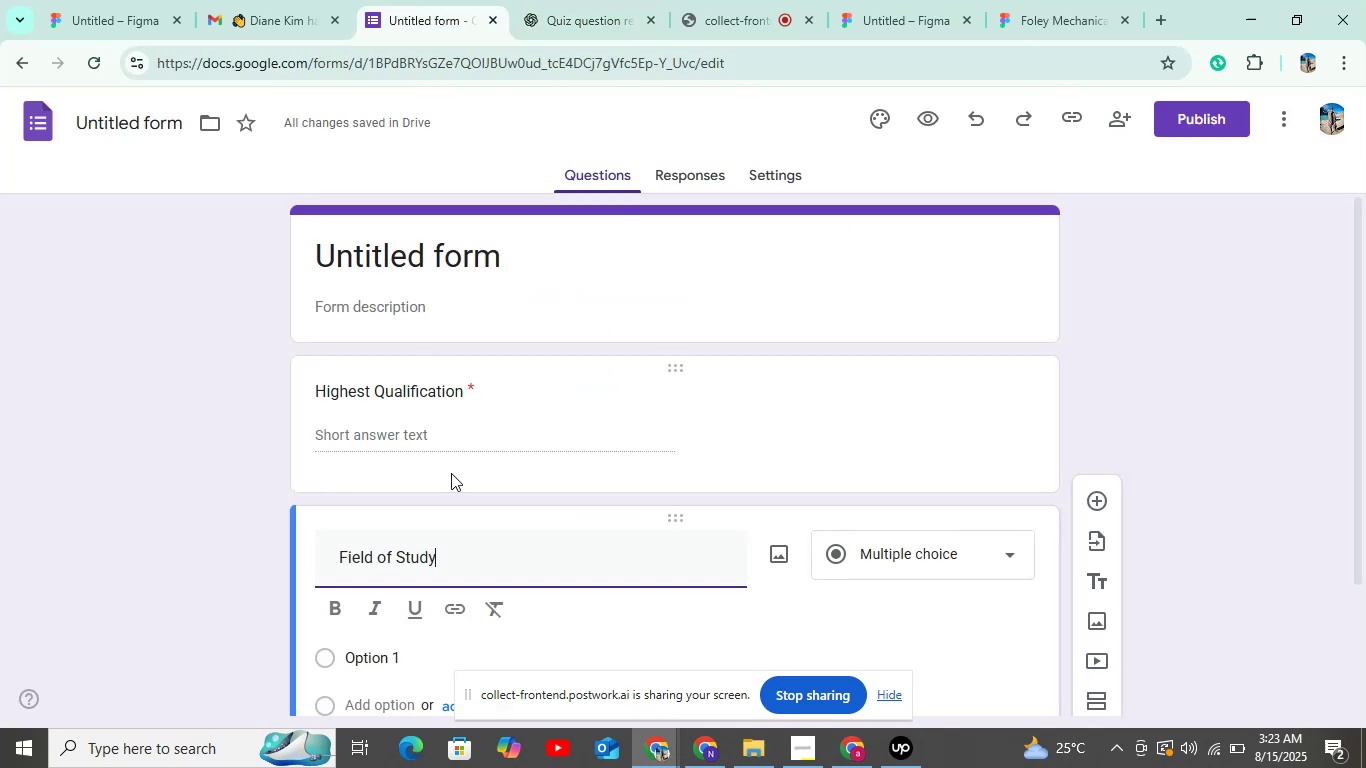 
scroll: coordinate [457, 470], scroll_direction: down, amount: 3.0
 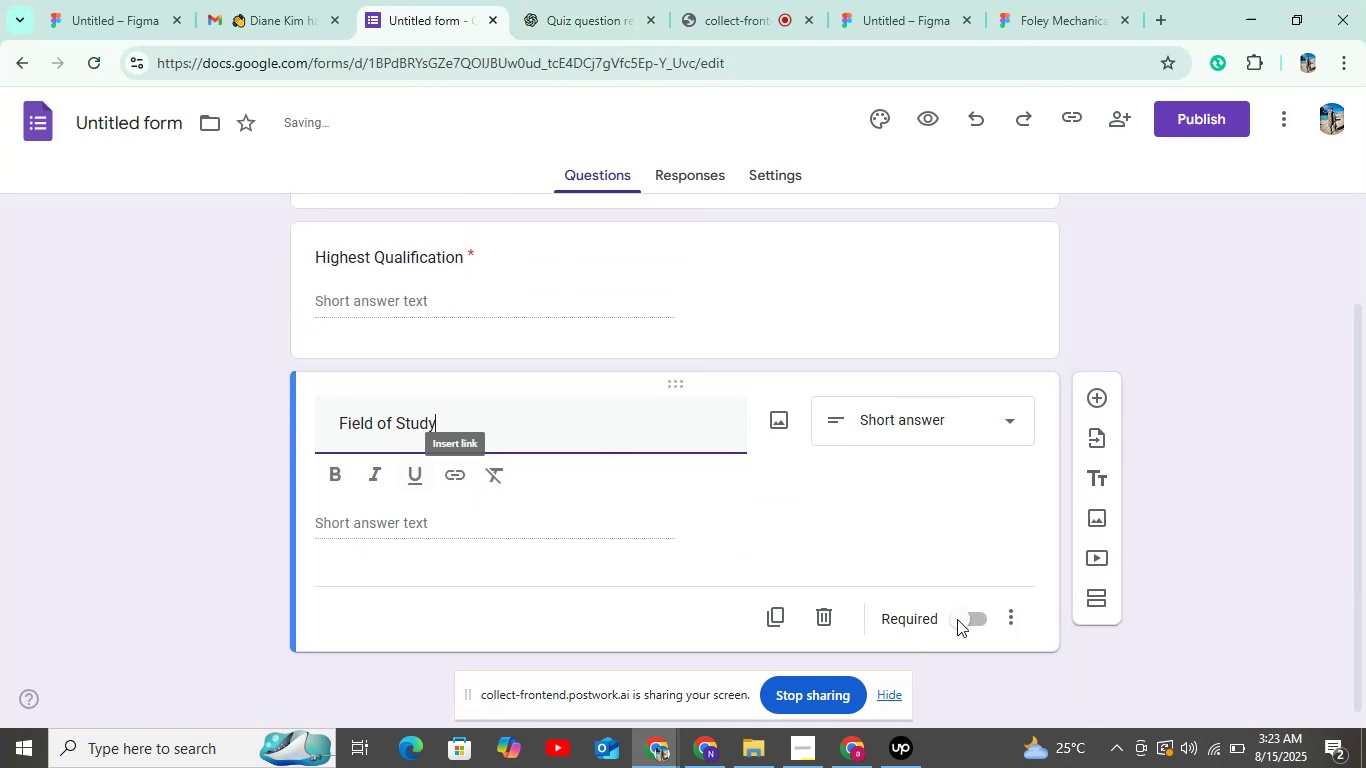 
left_click([963, 615])
 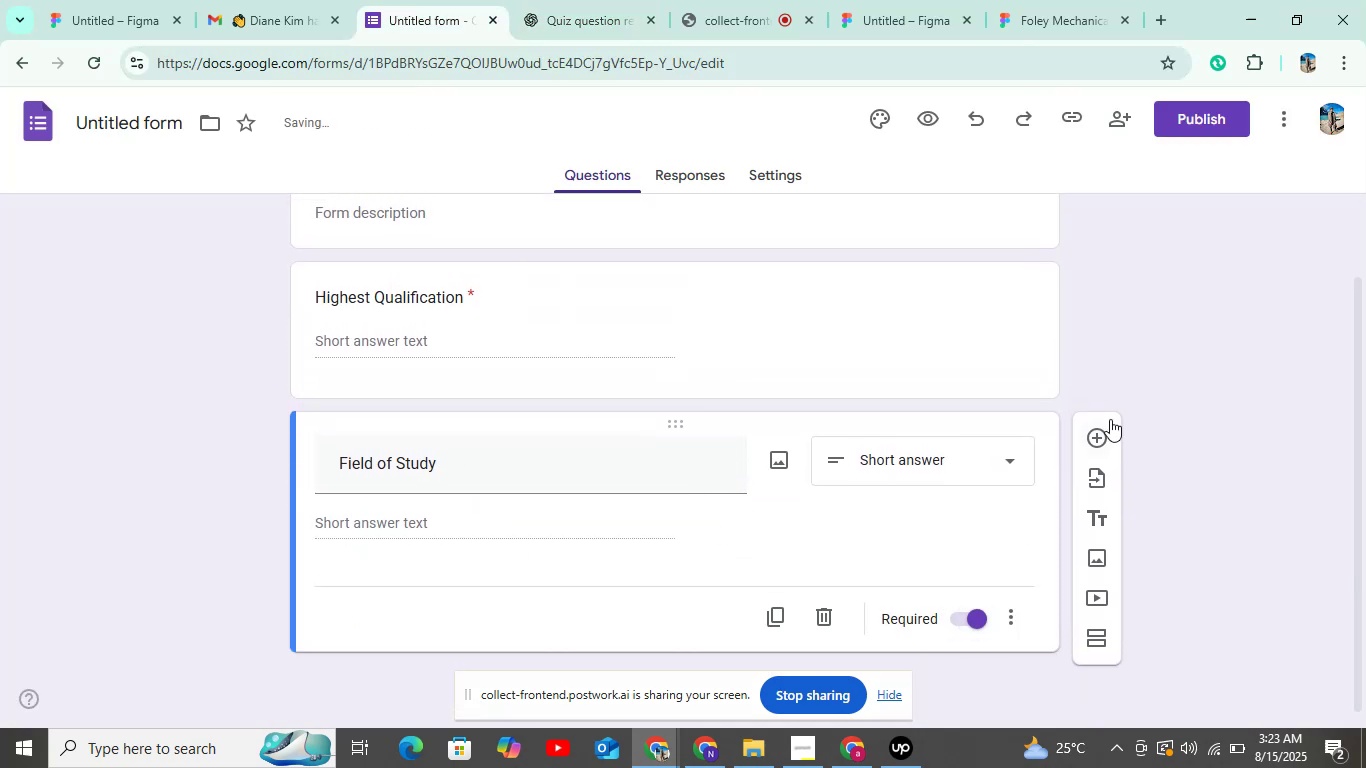 
double_click([1096, 440])
 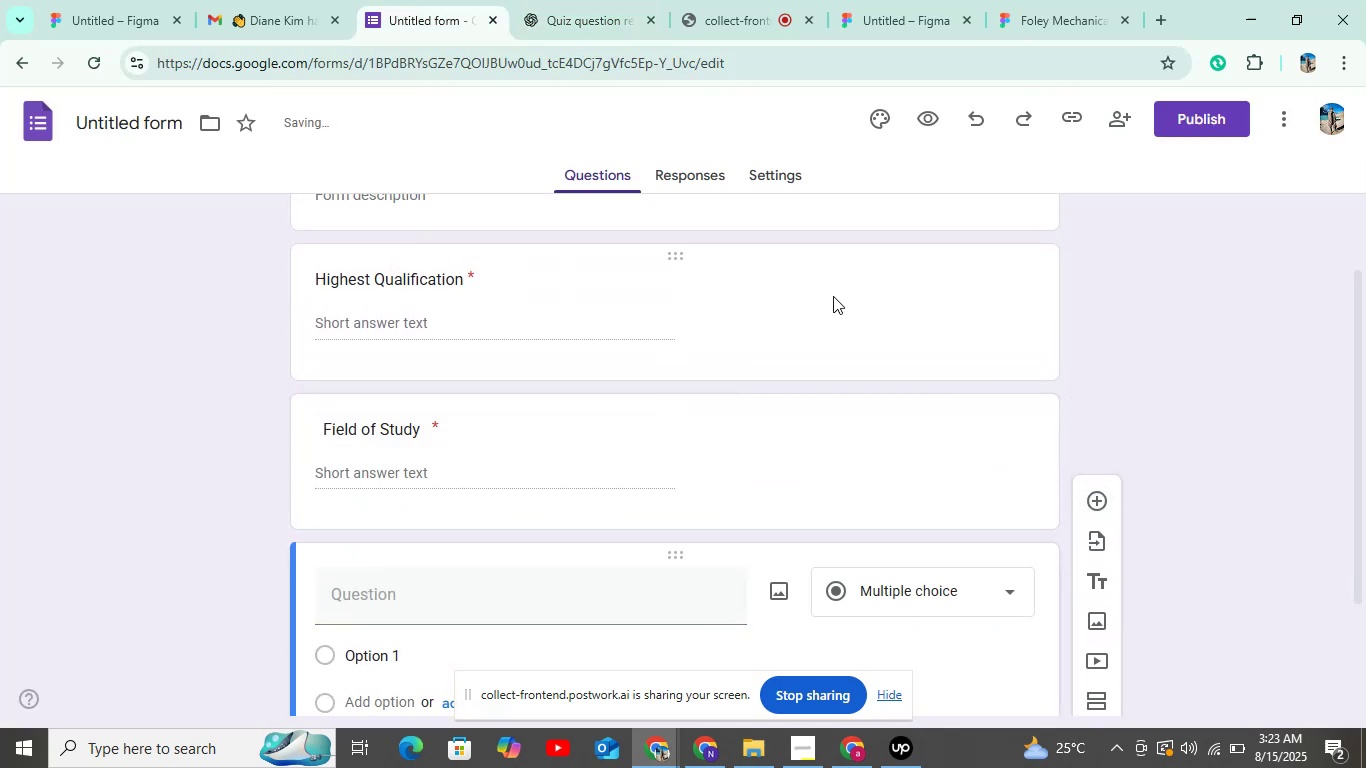 
scroll: coordinate [705, 484], scroll_direction: down, amount: 2.0
 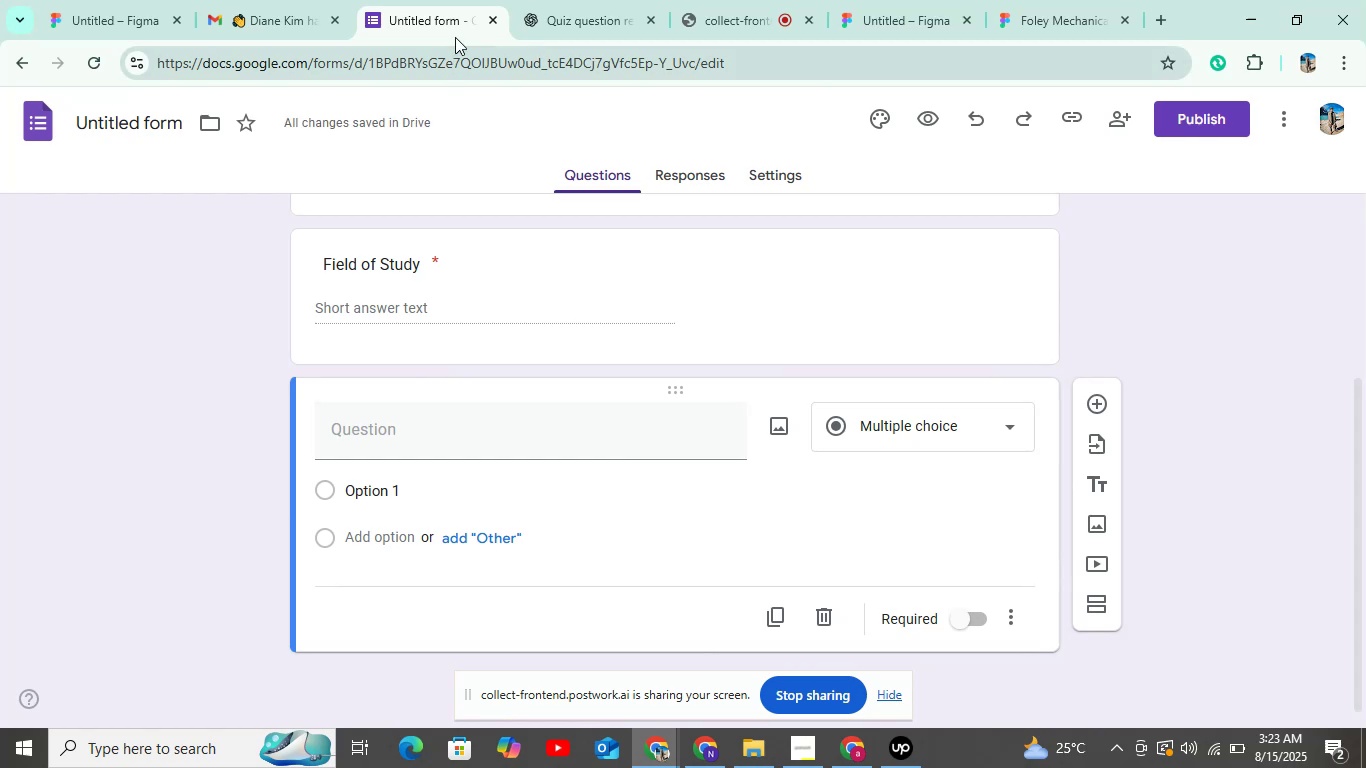 
left_click([558, 8])
 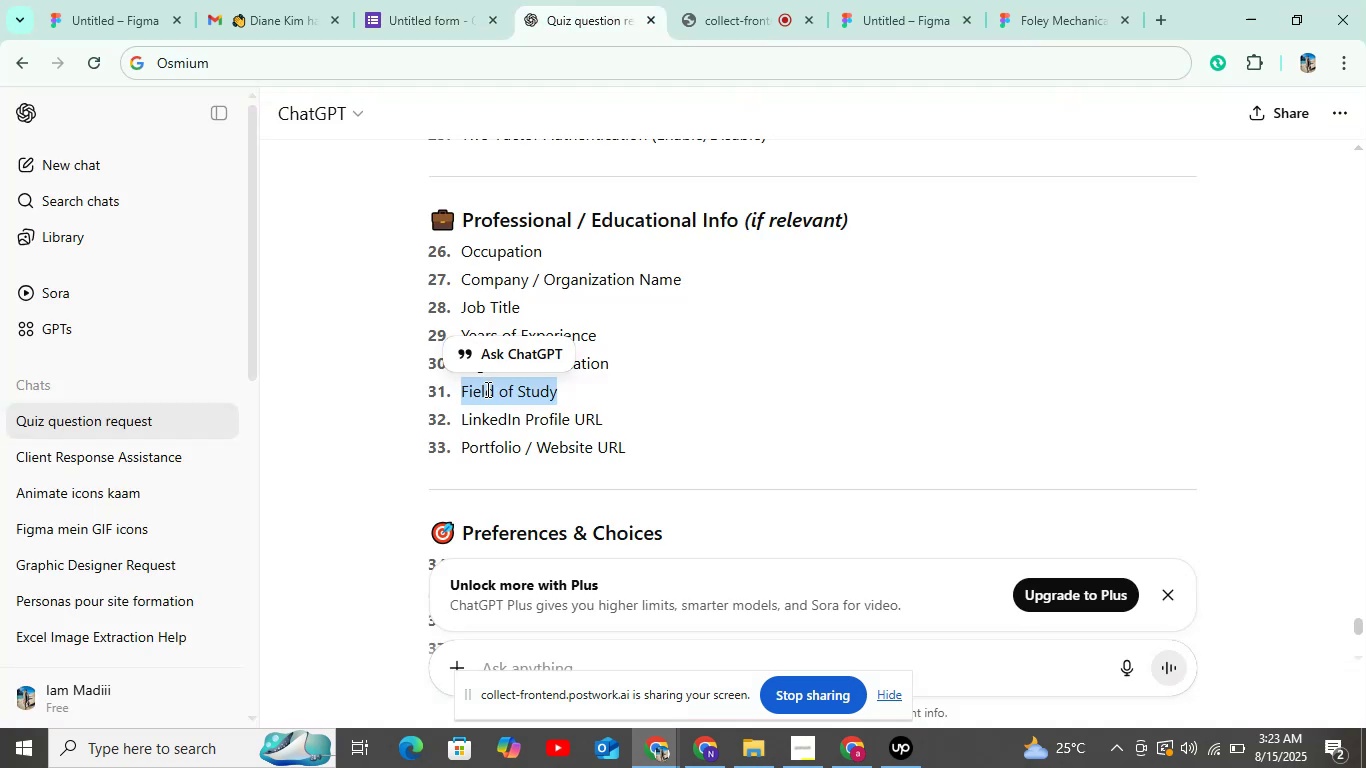 
left_click_drag(start_coordinate=[461, 408], to_coordinate=[644, 426])
 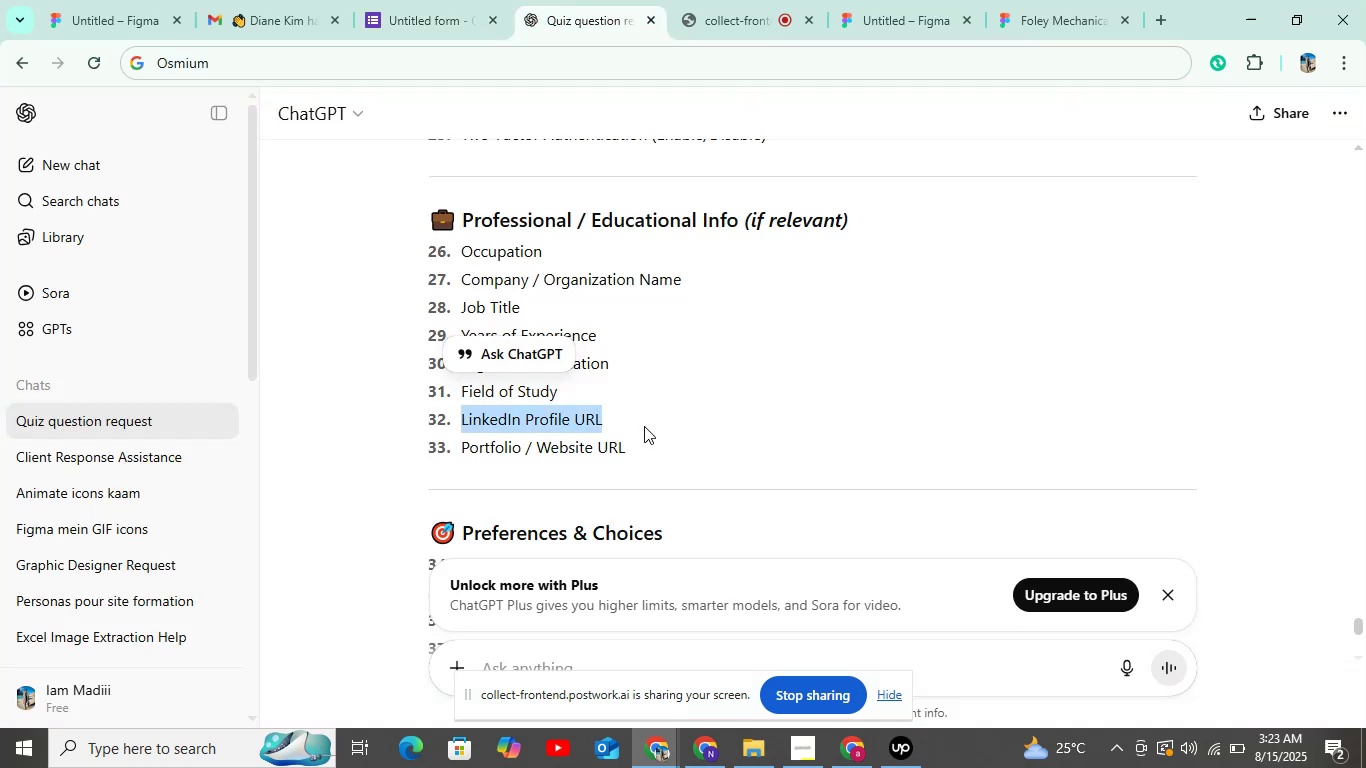 
key(Control+C)
 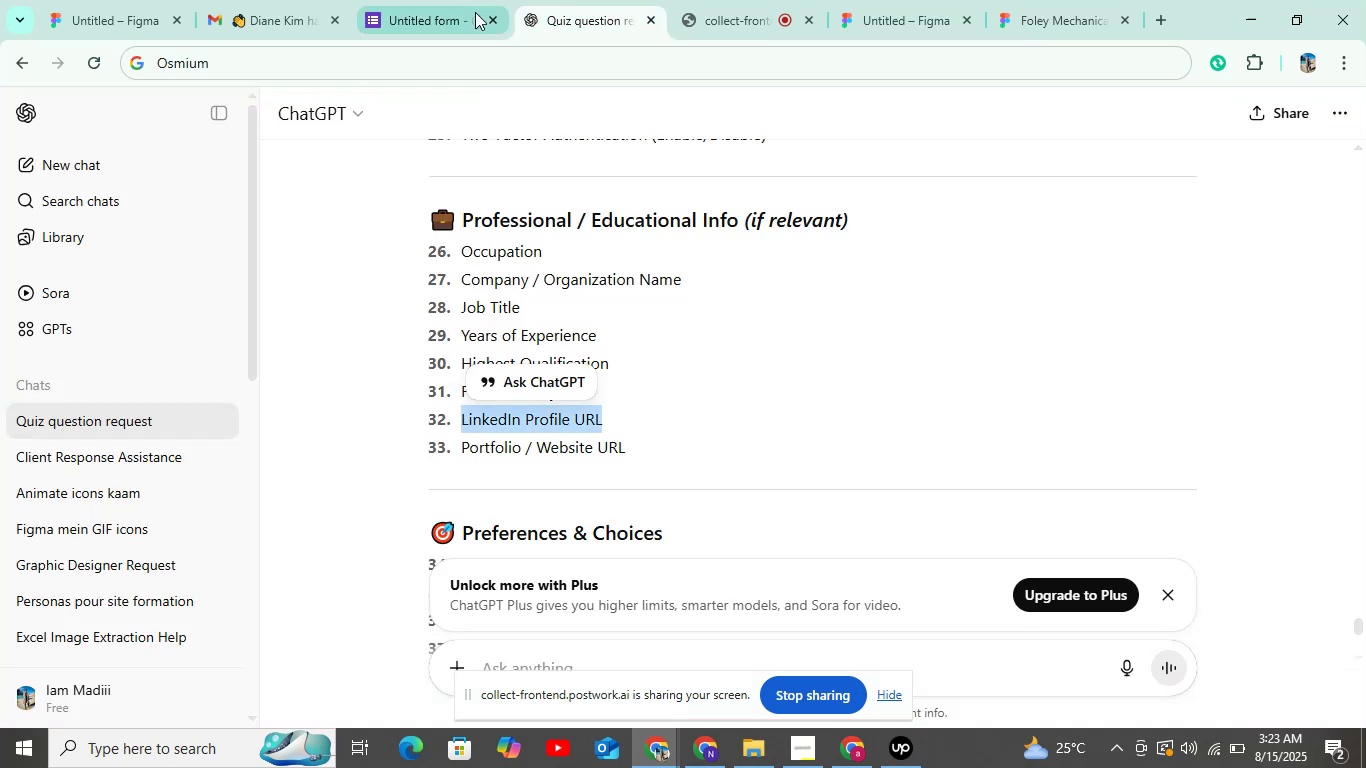 
left_click([475, 11])
 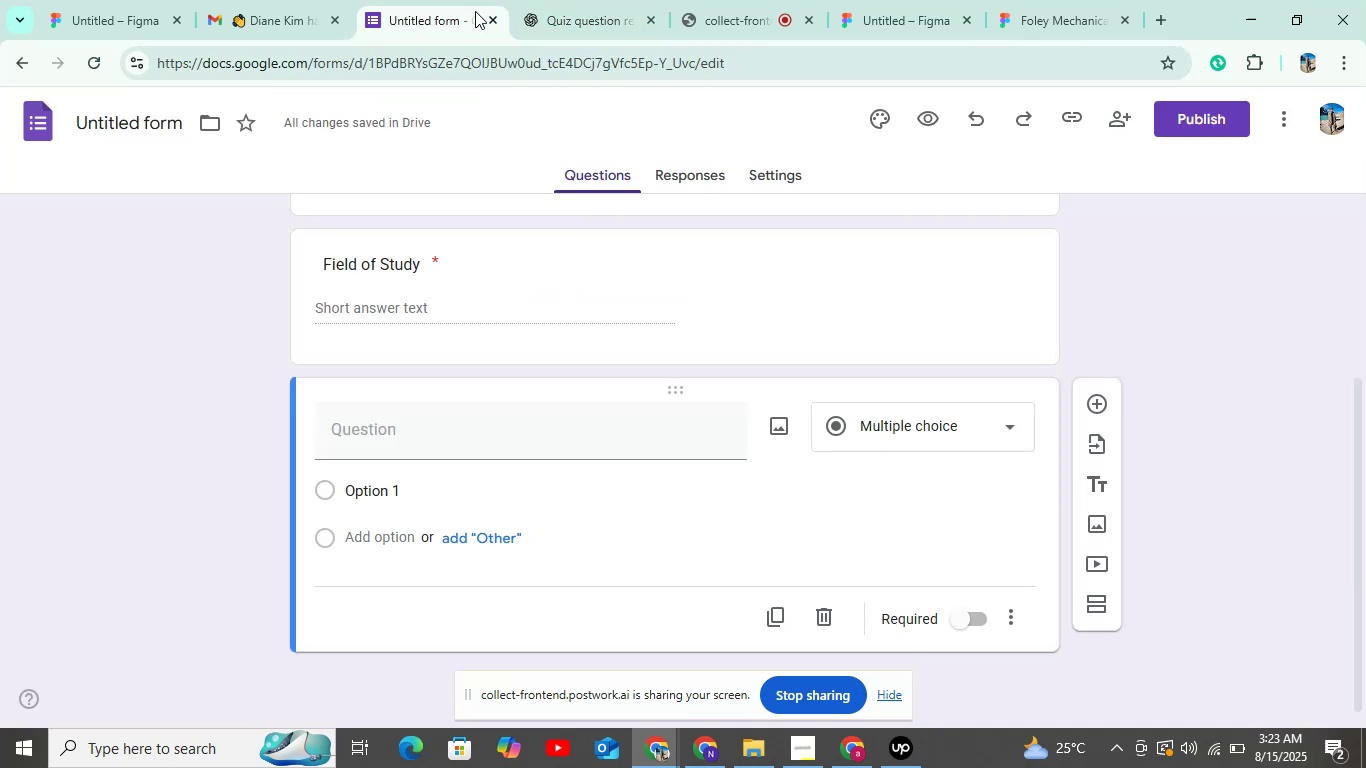 
key(Control+V)
 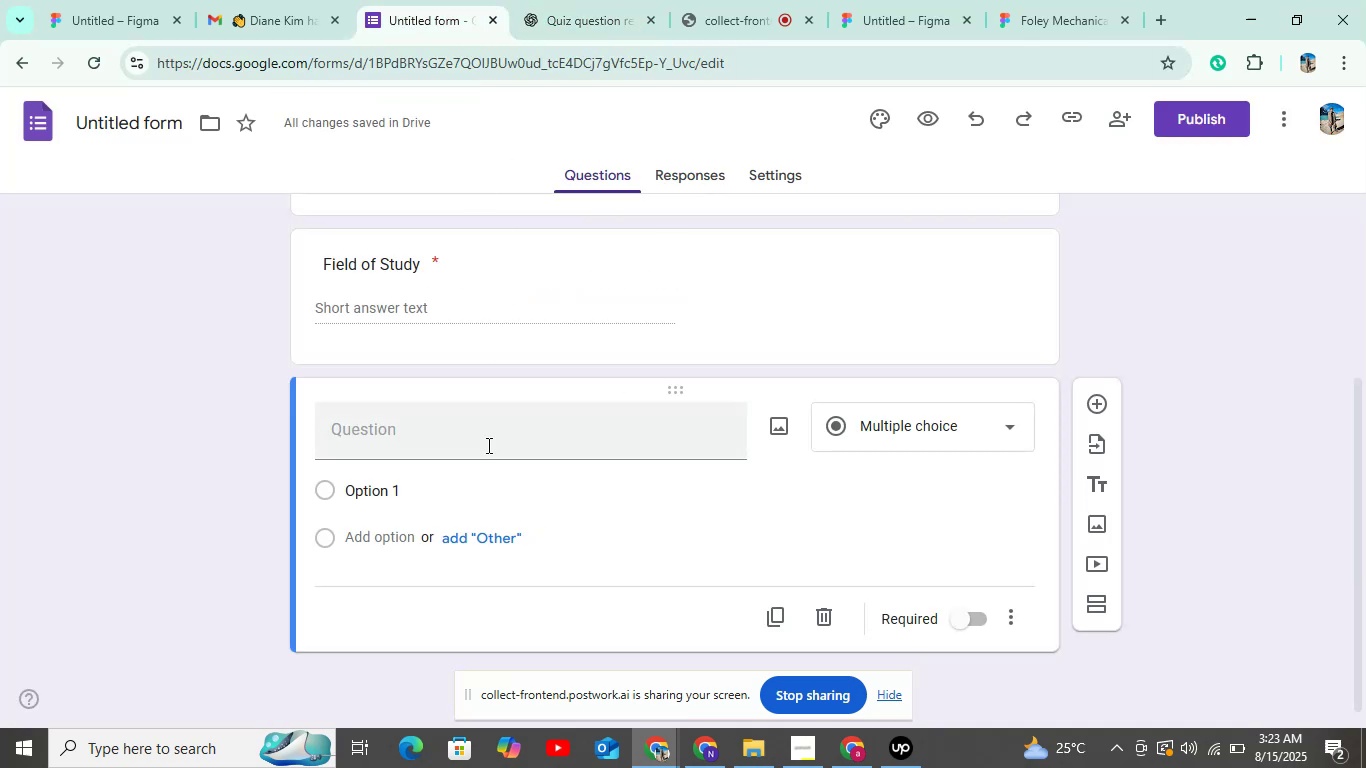 
left_click([487, 445])
 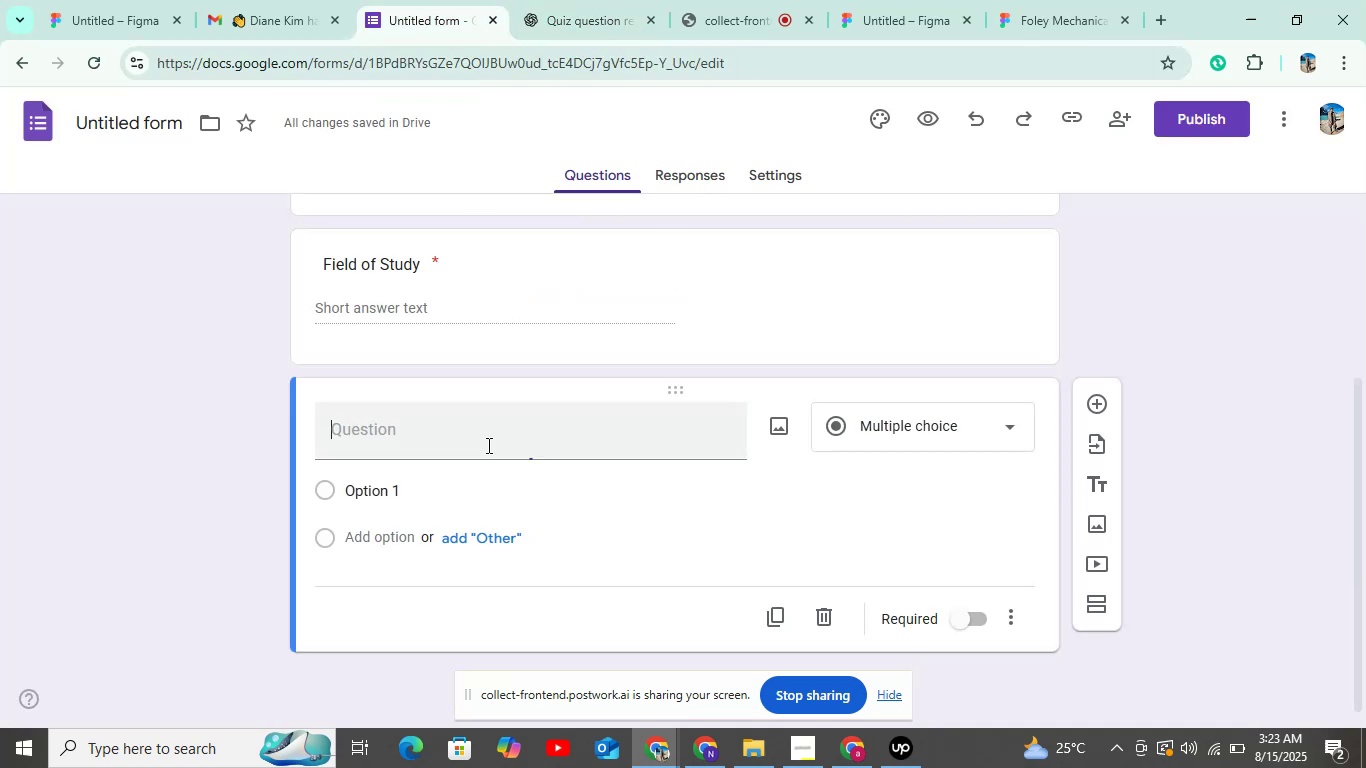 
key(Control+V)
 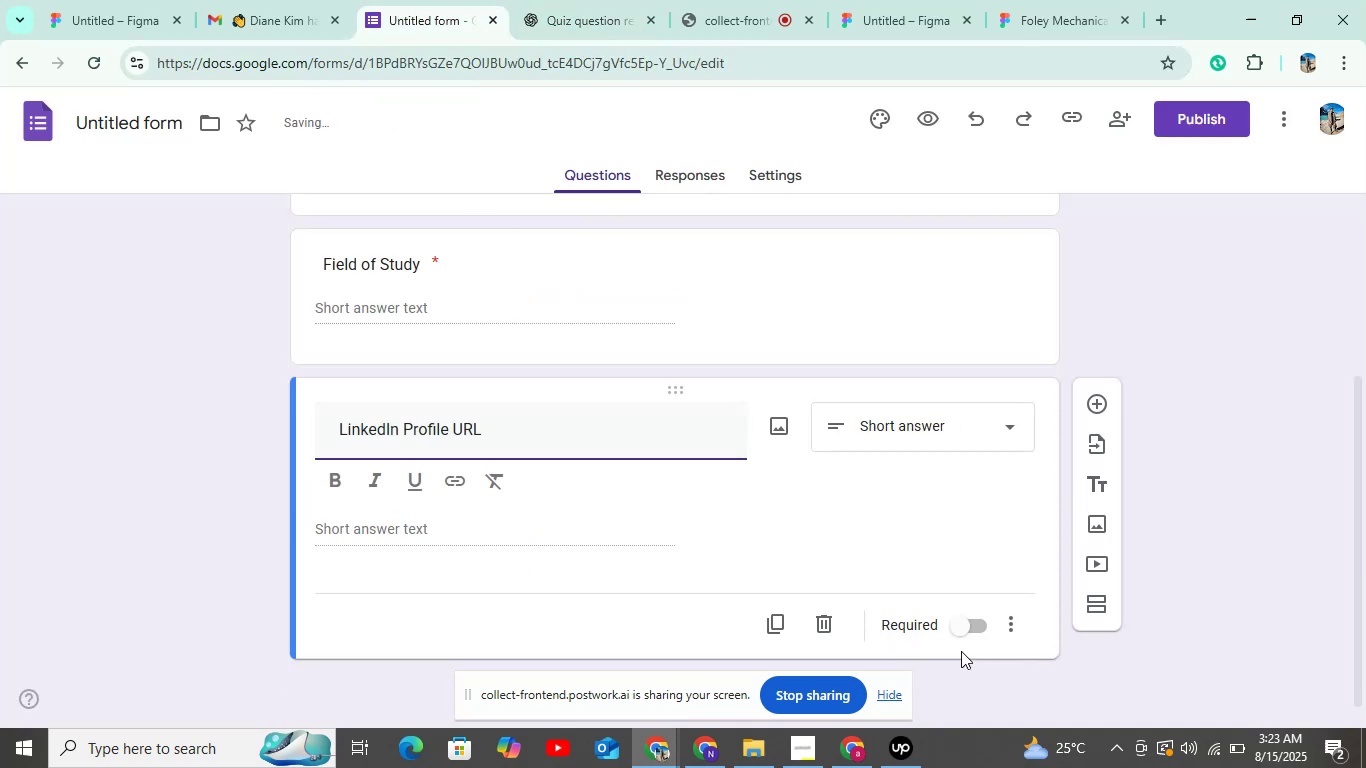 
left_click([969, 624])
 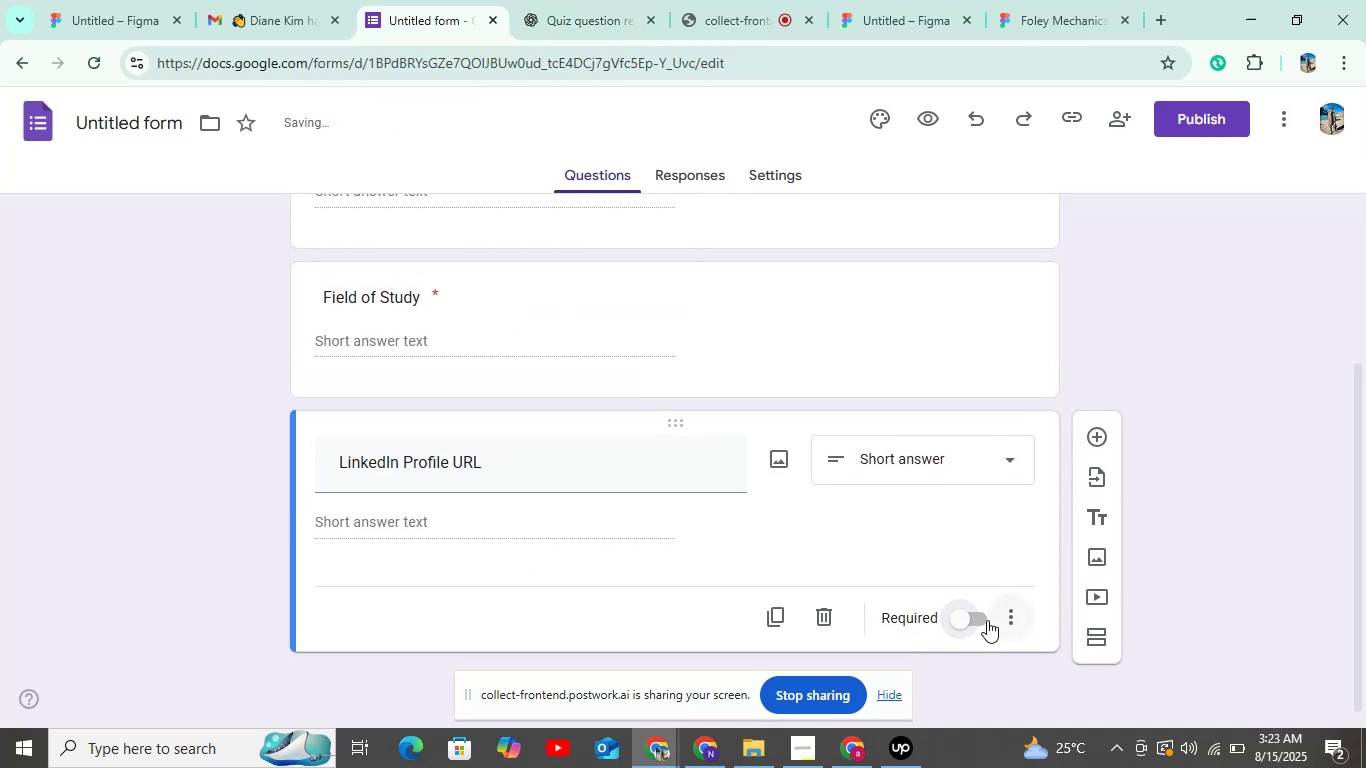 
left_click([974, 619])
 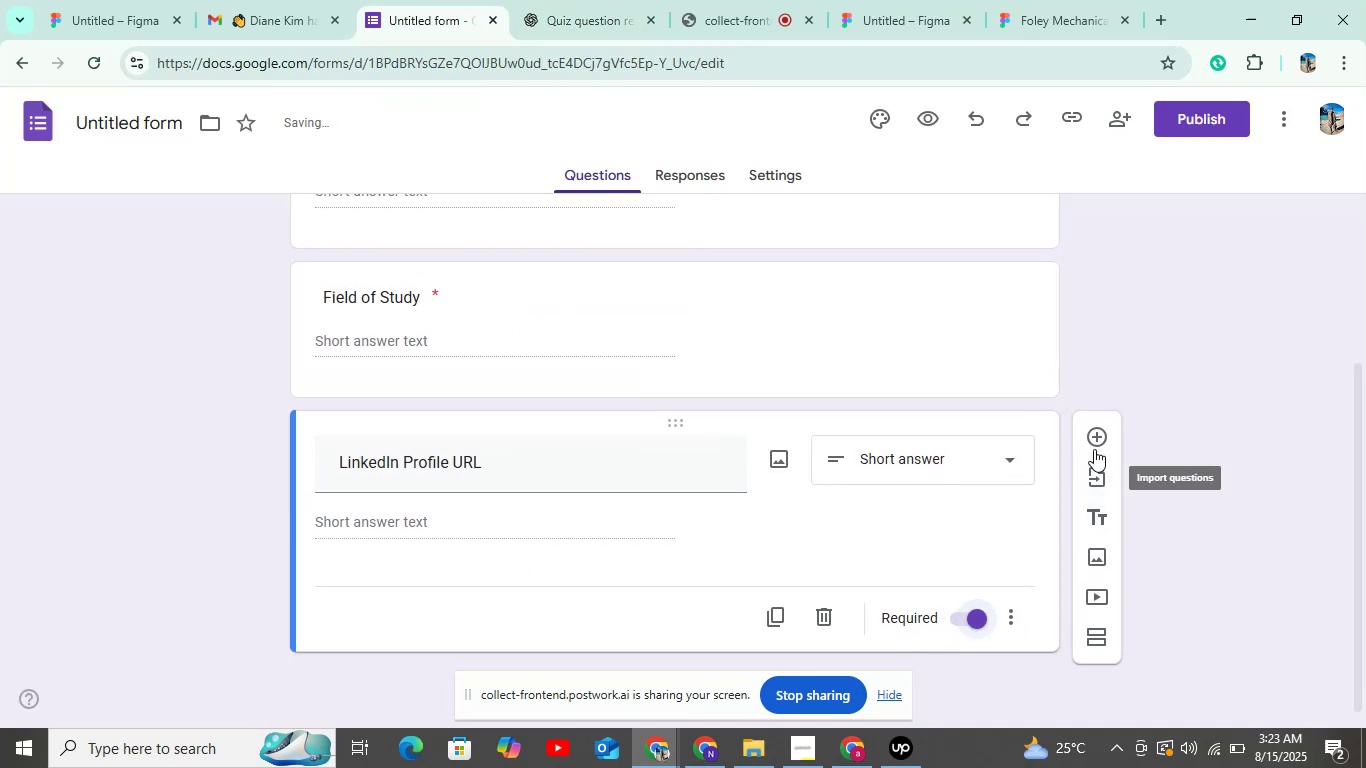 
left_click([1095, 434])
 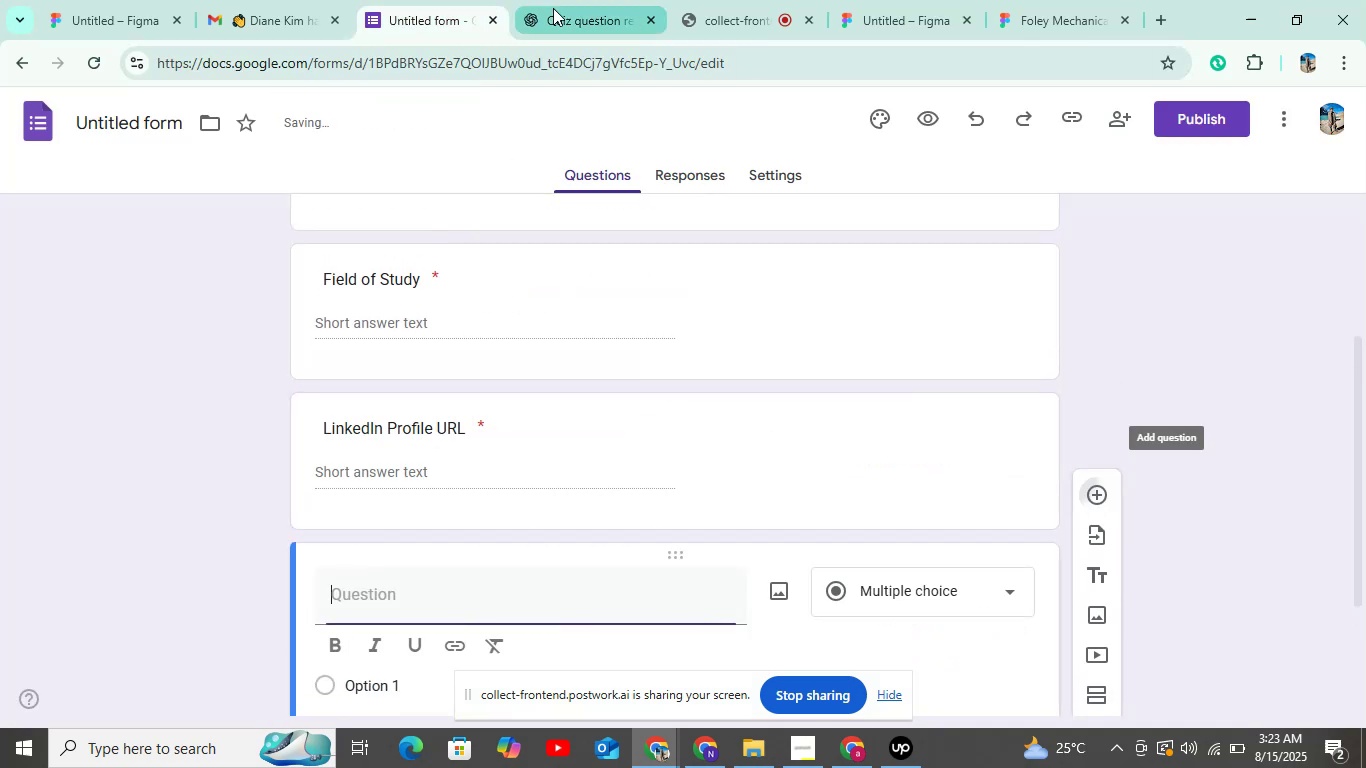 
left_click([553, 8])
 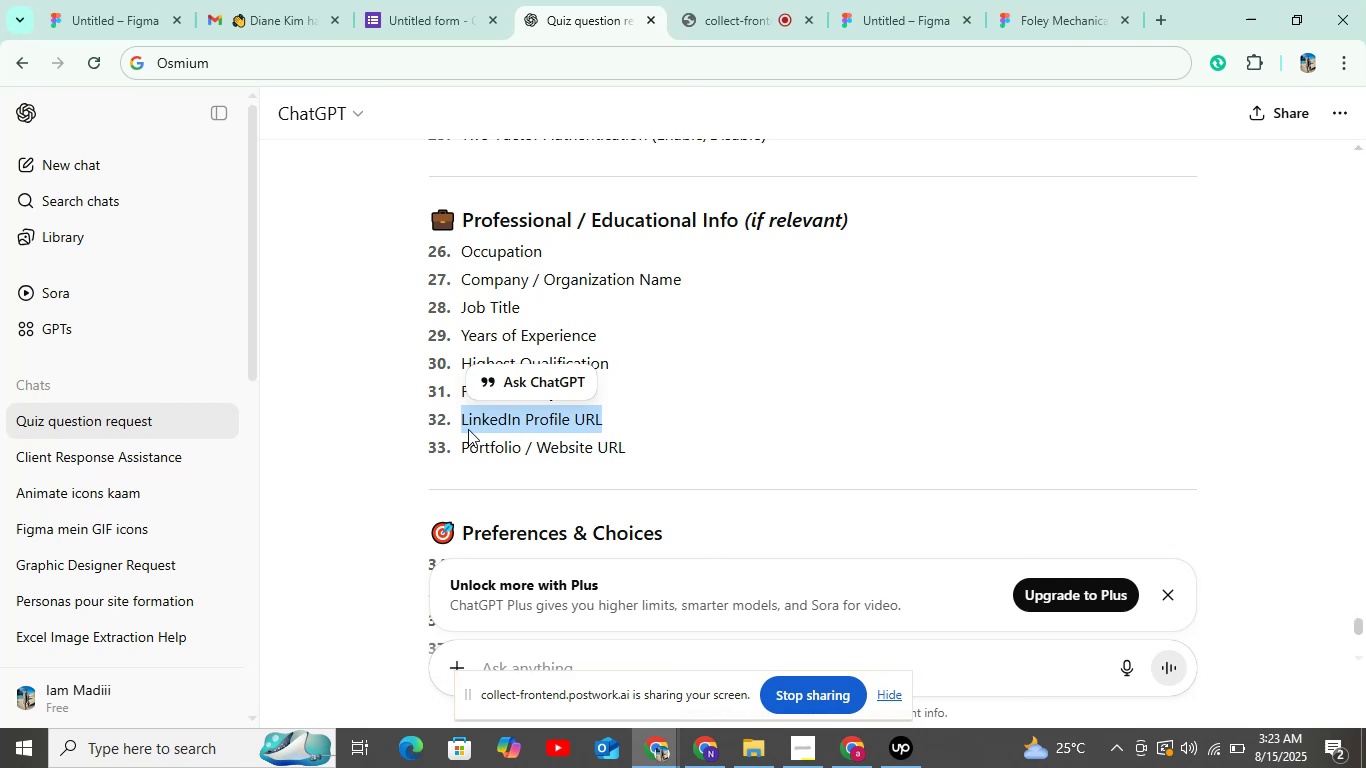 
left_click_drag(start_coordinate=[464, 437], to_coordinate=[696, 466])
 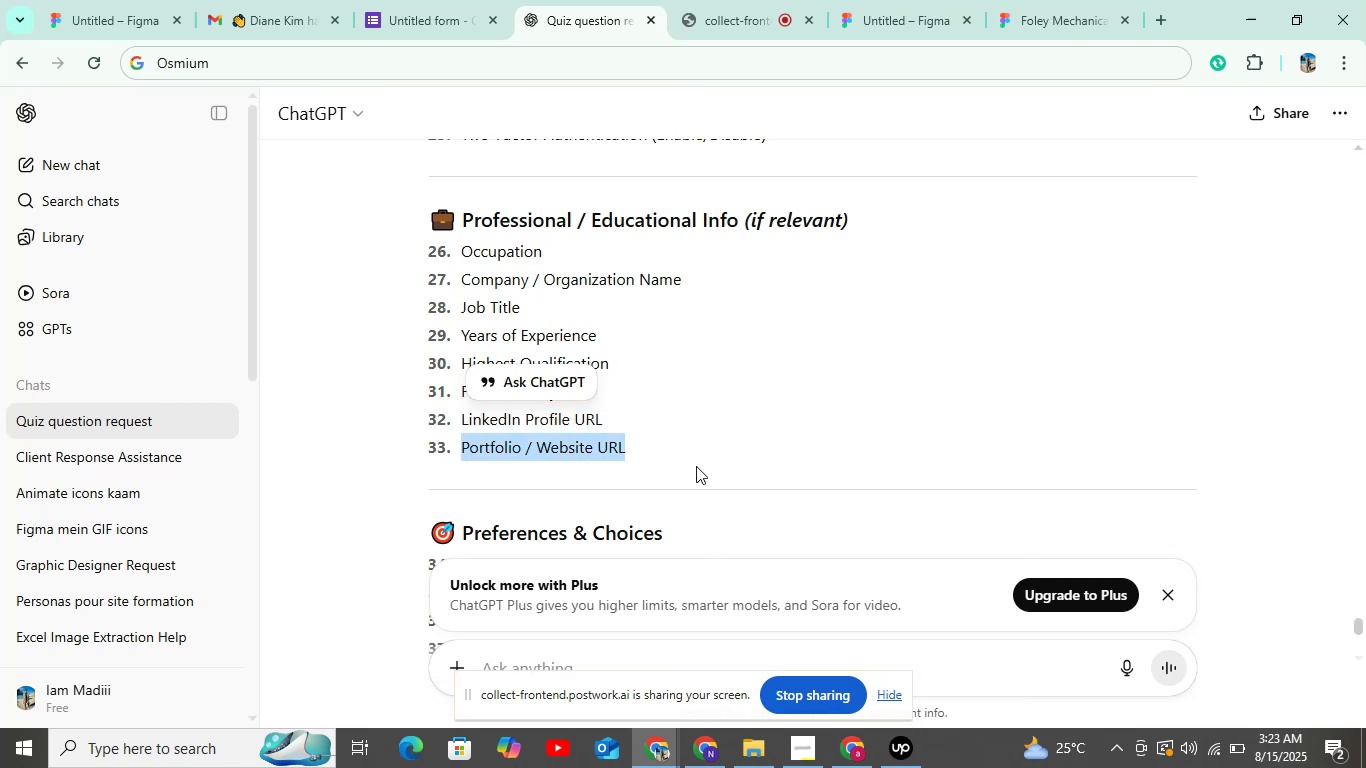 
key(Control+C)
 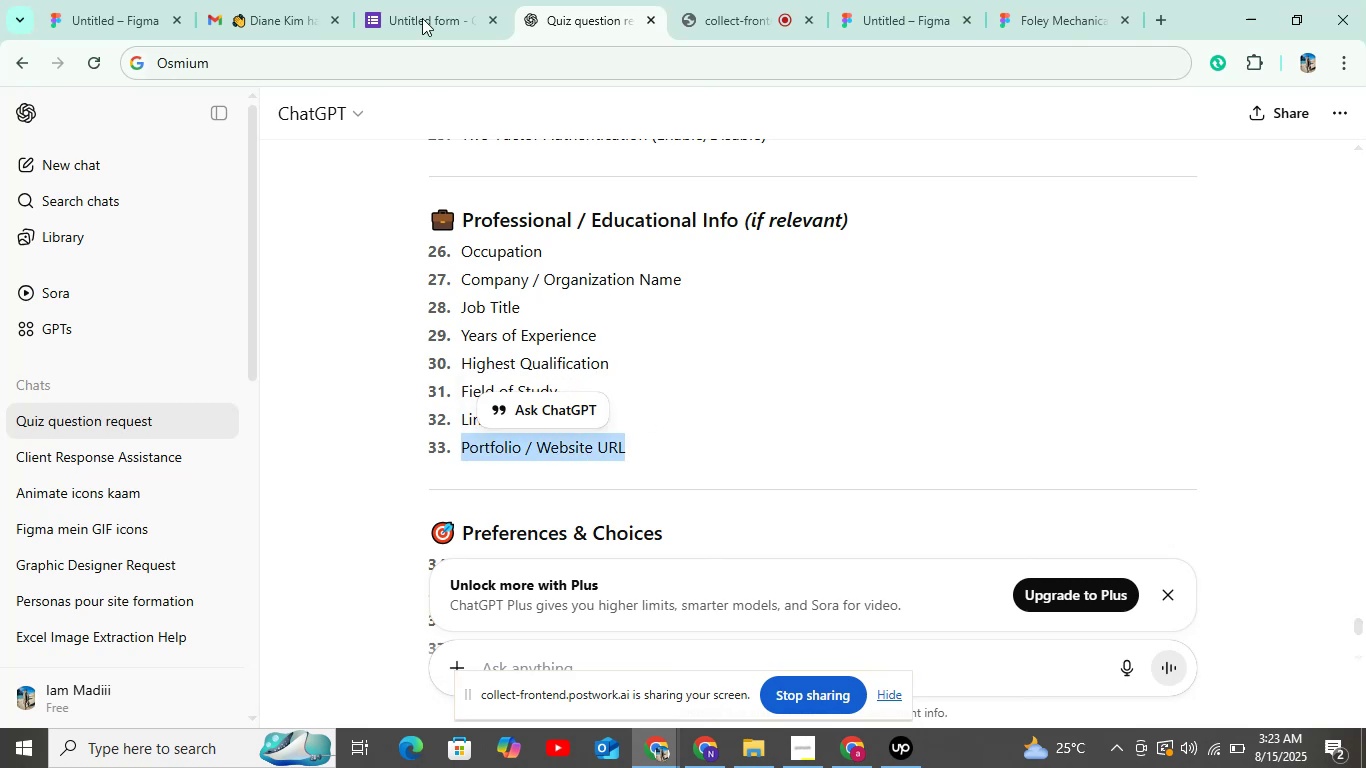 
left_click([428, 0])
 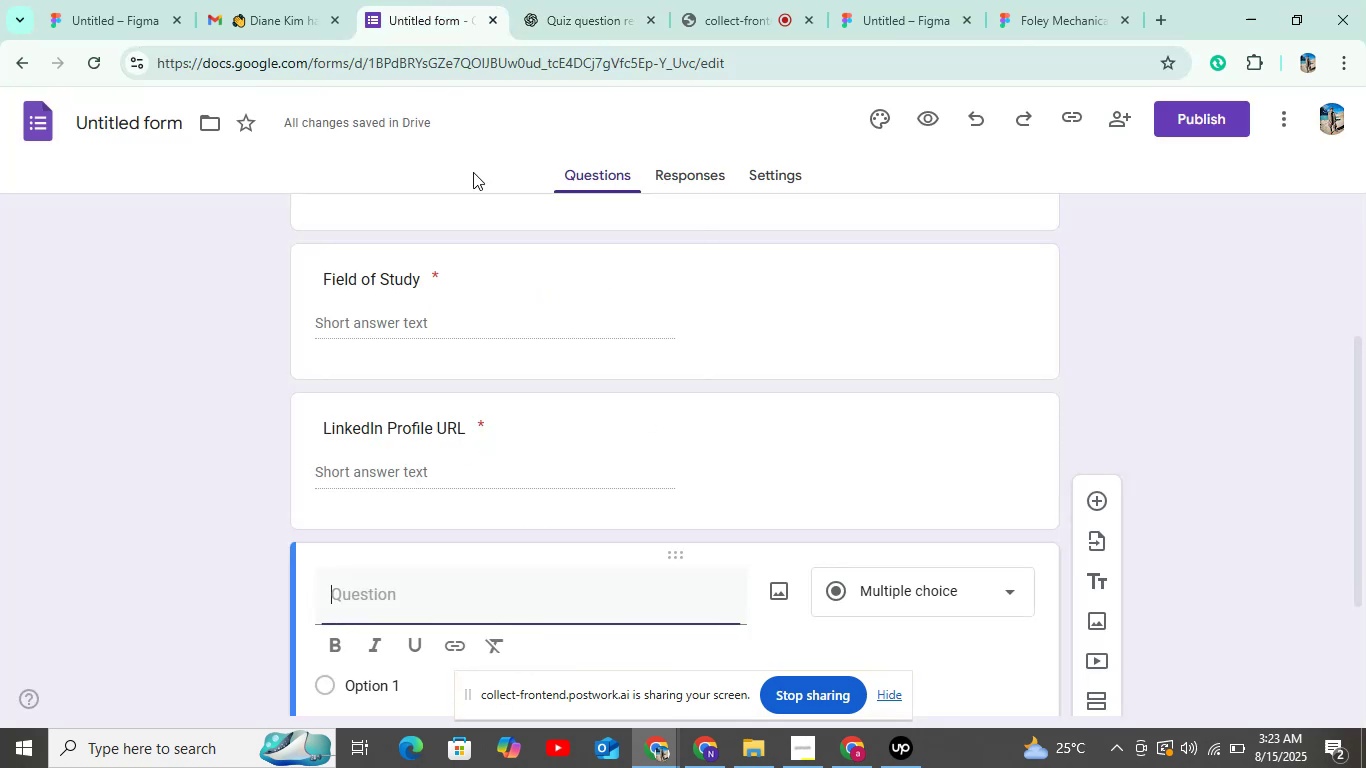 
key(Control+V)
 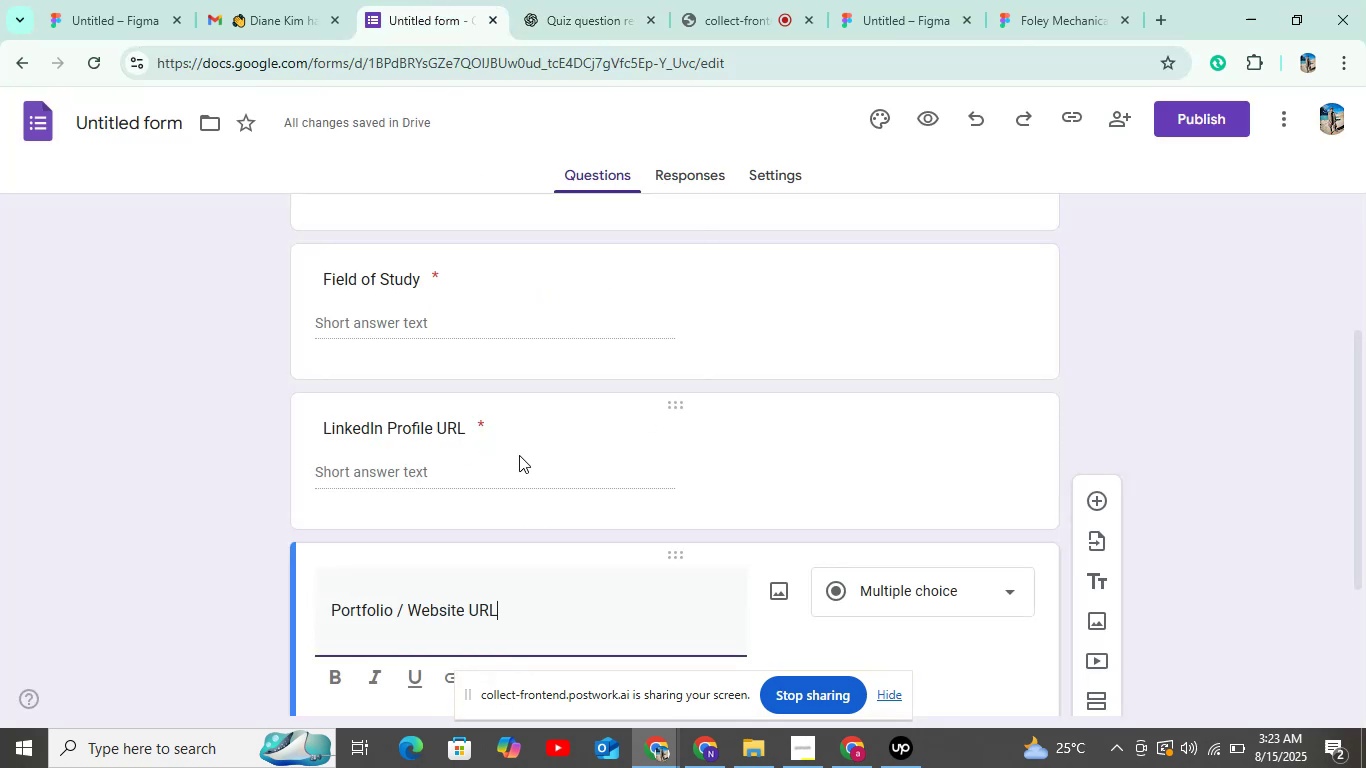 
scroll: coordinate [578, 422], scroll_direction: down, amount: 5.0
 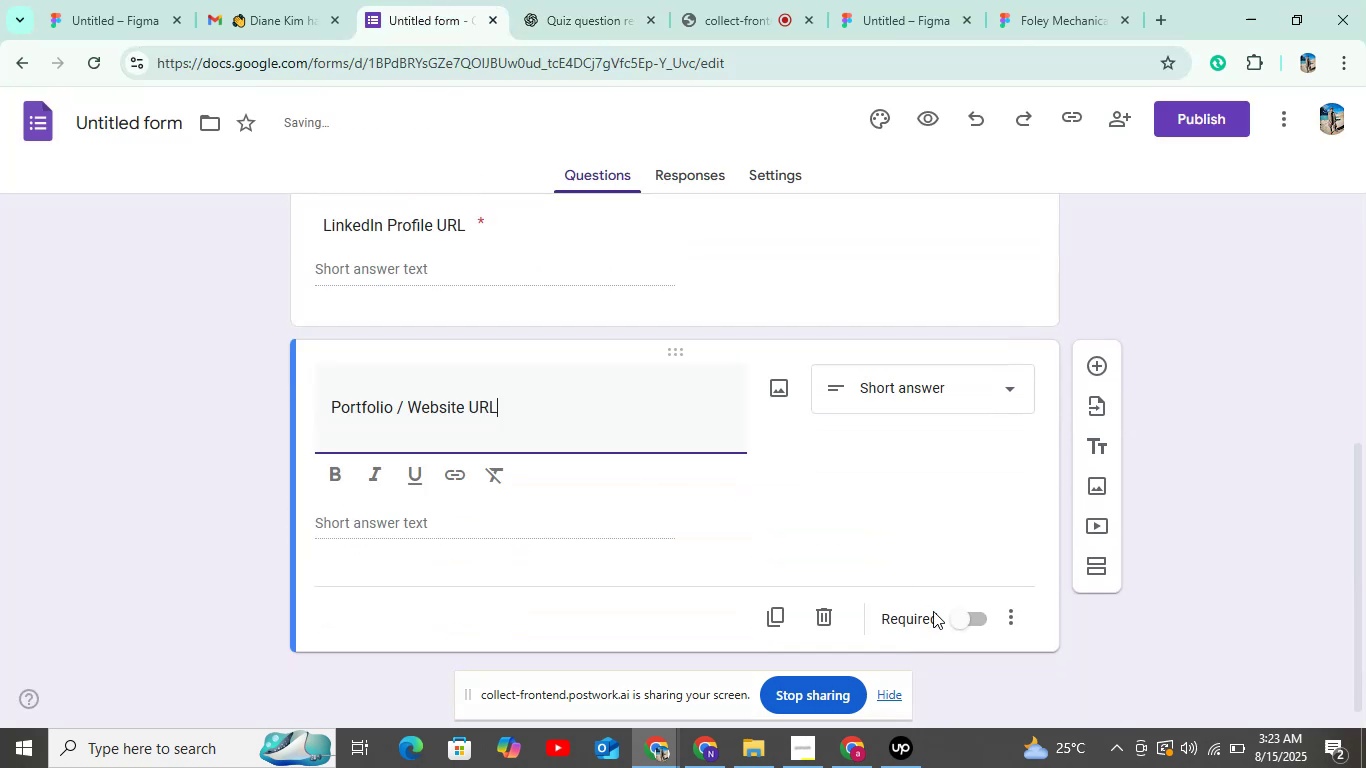 
left_click([963, 626])
 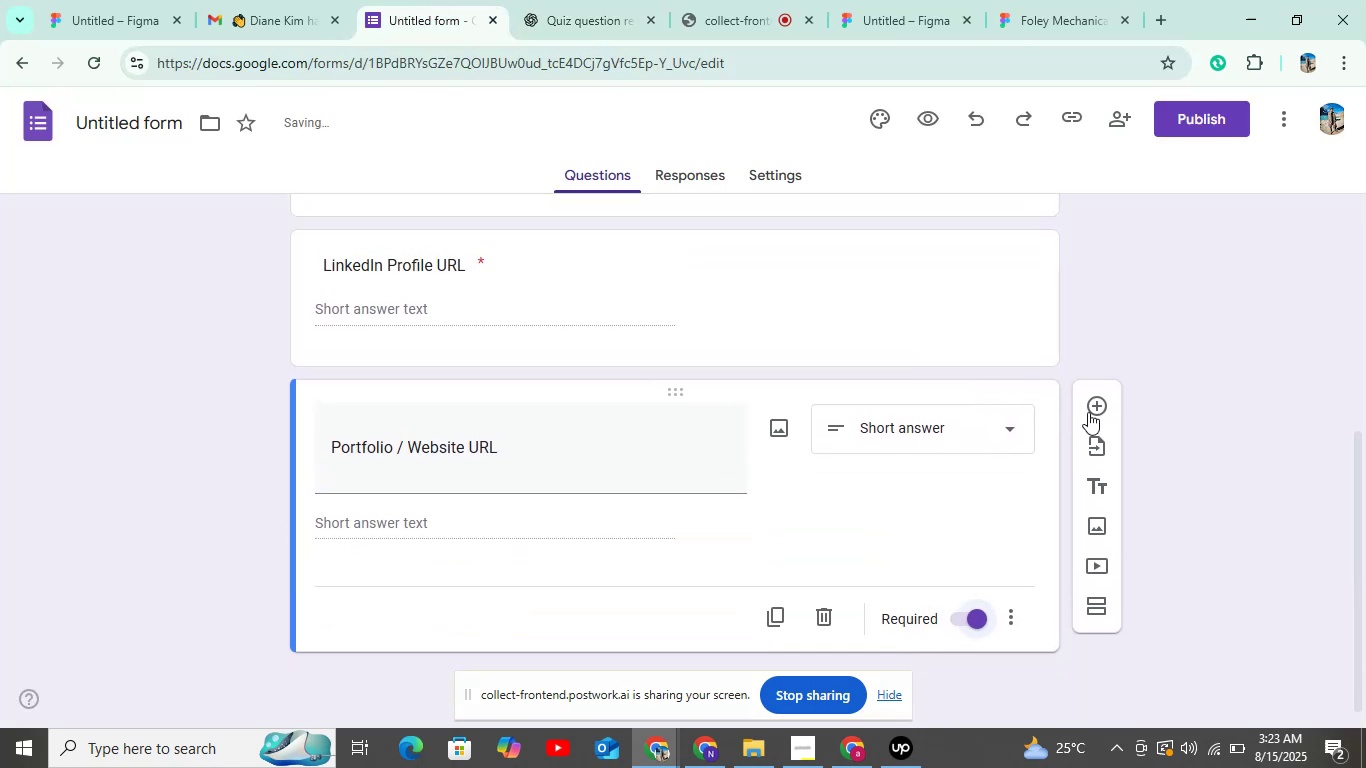 
left_click([1101, 405])
 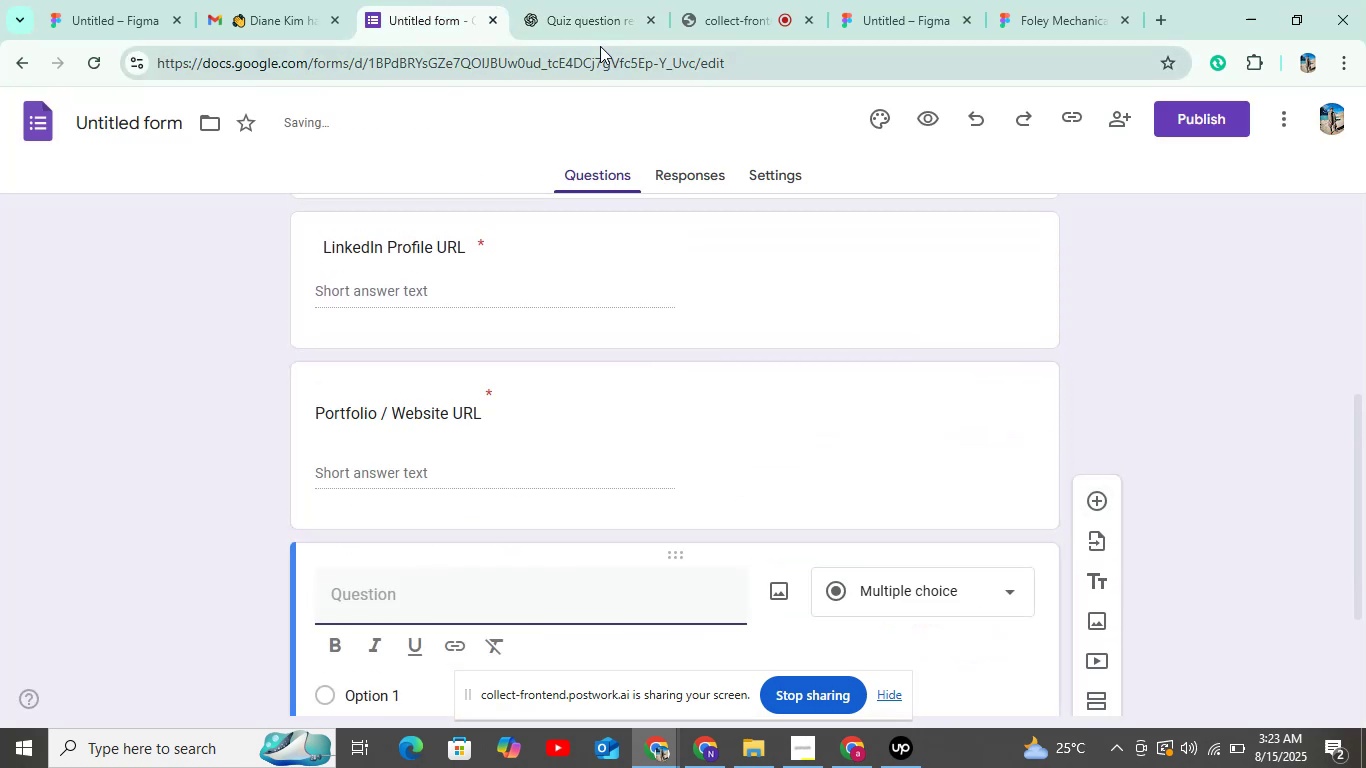 
left_click([595, 23])
 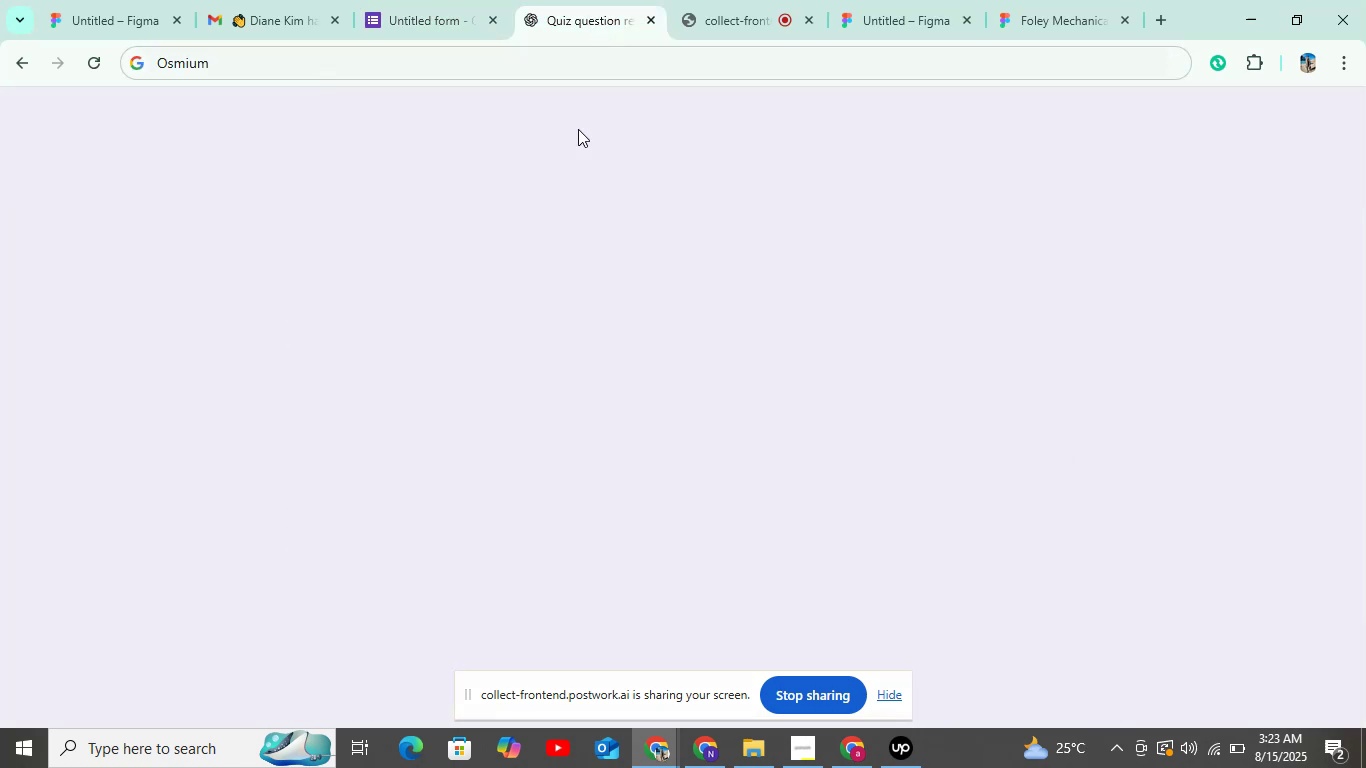 
mouse_move([539, 410])
 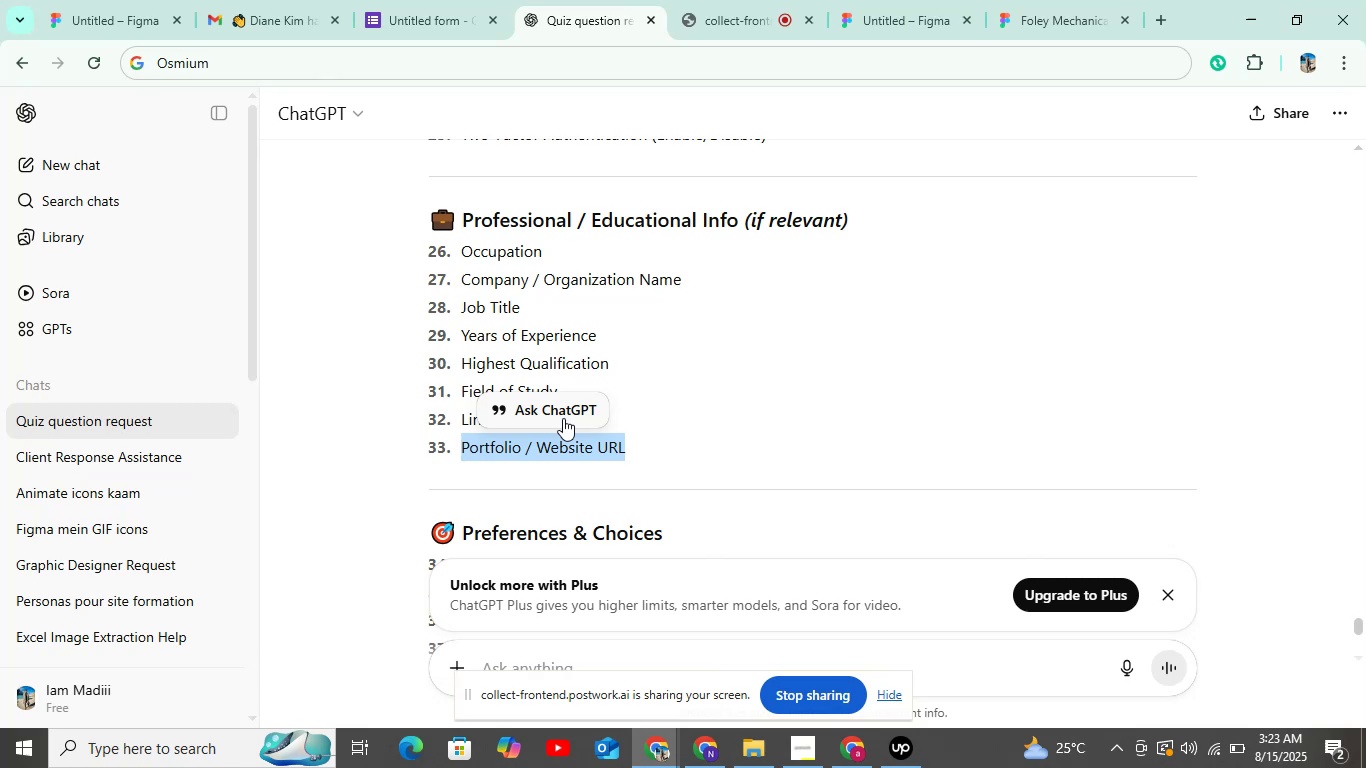 
scroll: coordinate [563, 425], scroll_direction: down, amount: 2.0
 